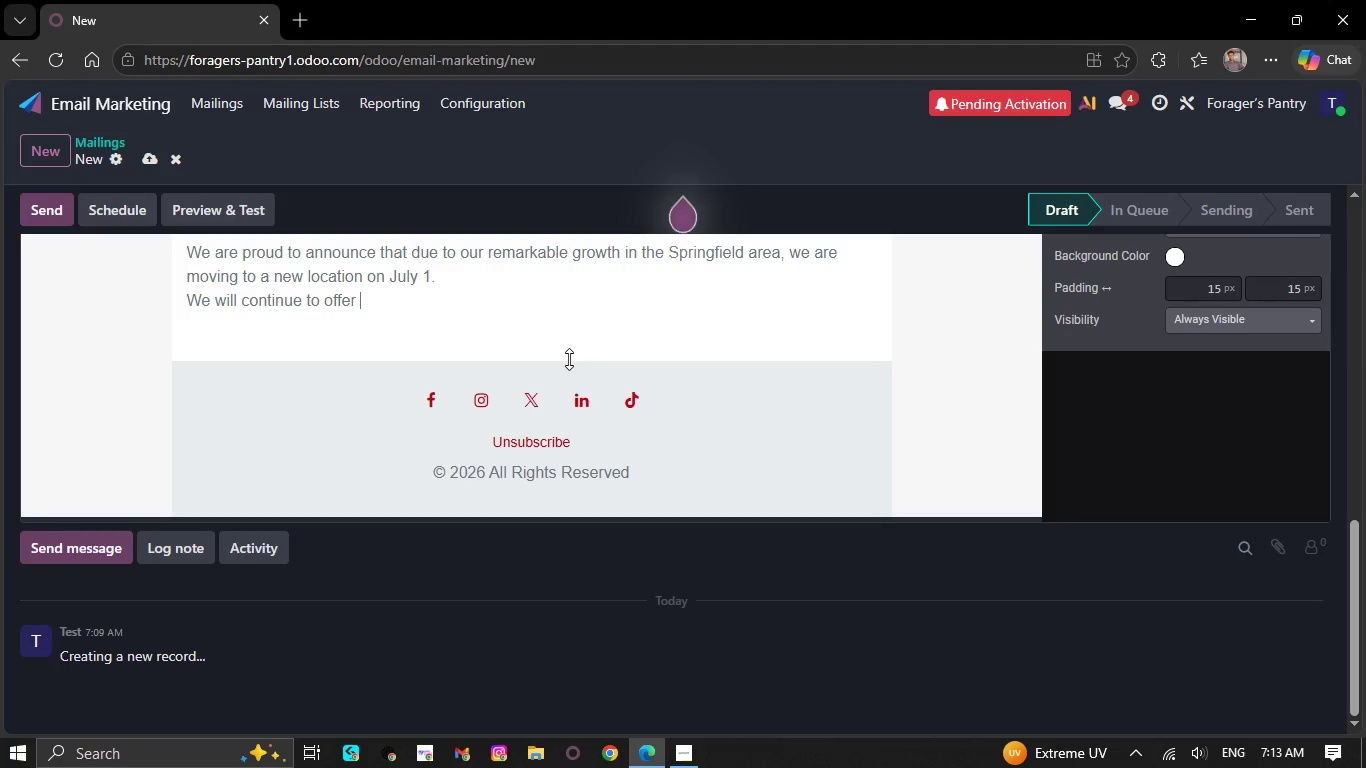 
key(Backspace)
 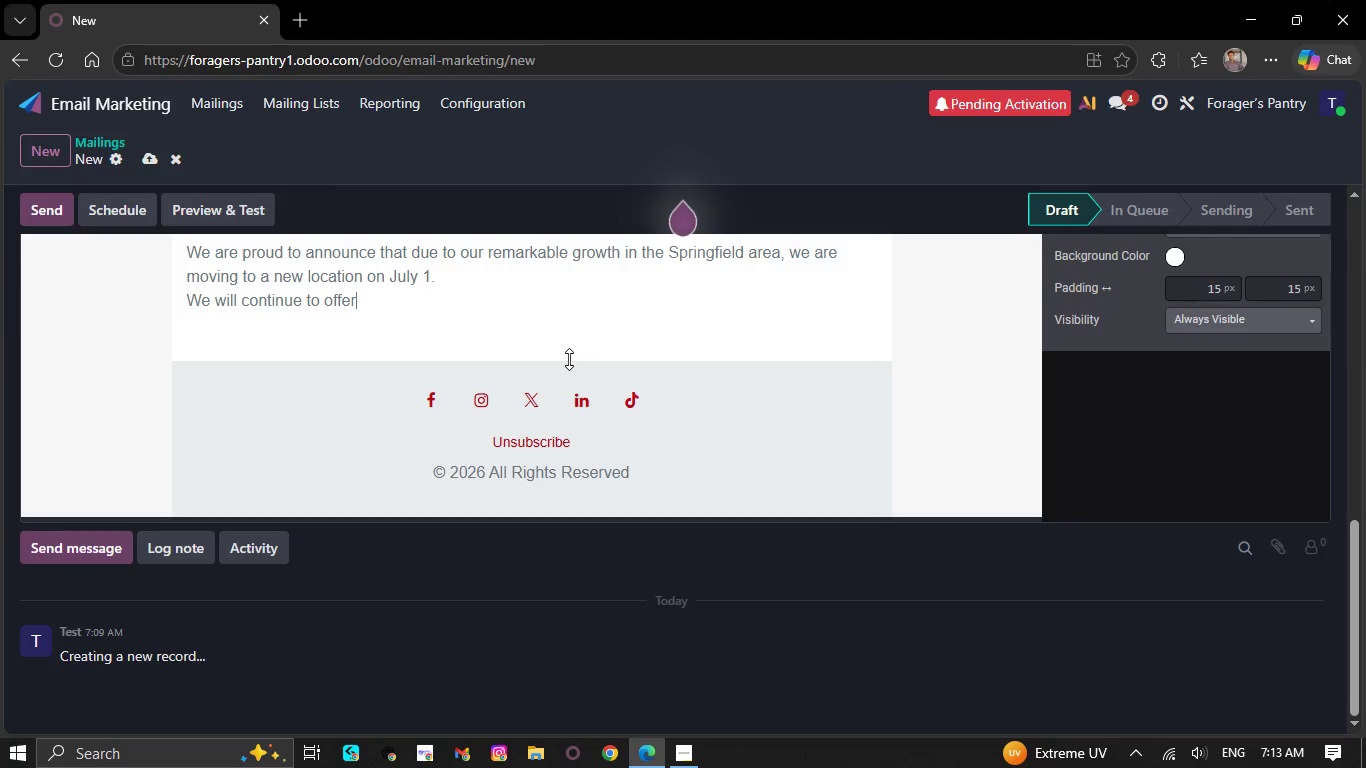 
key(Backspace)
 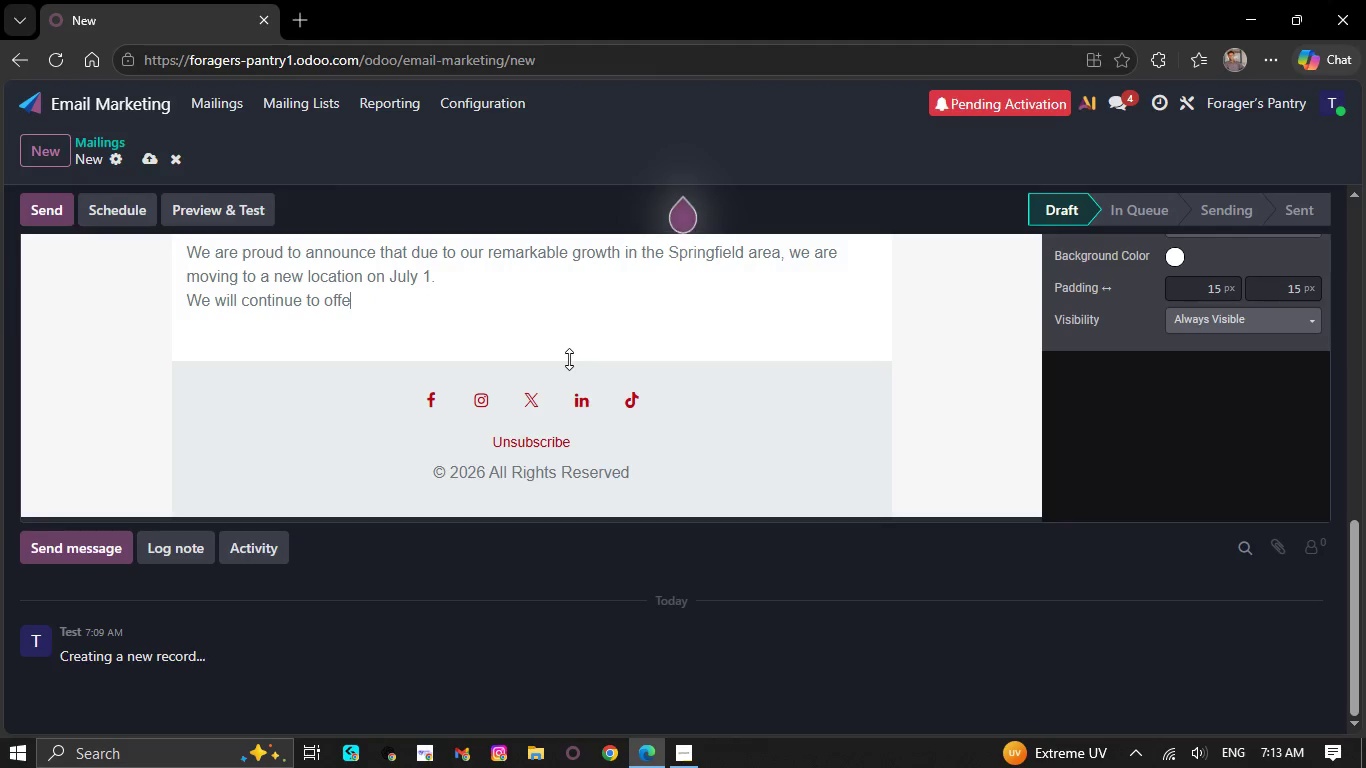 
key(Backspace)
 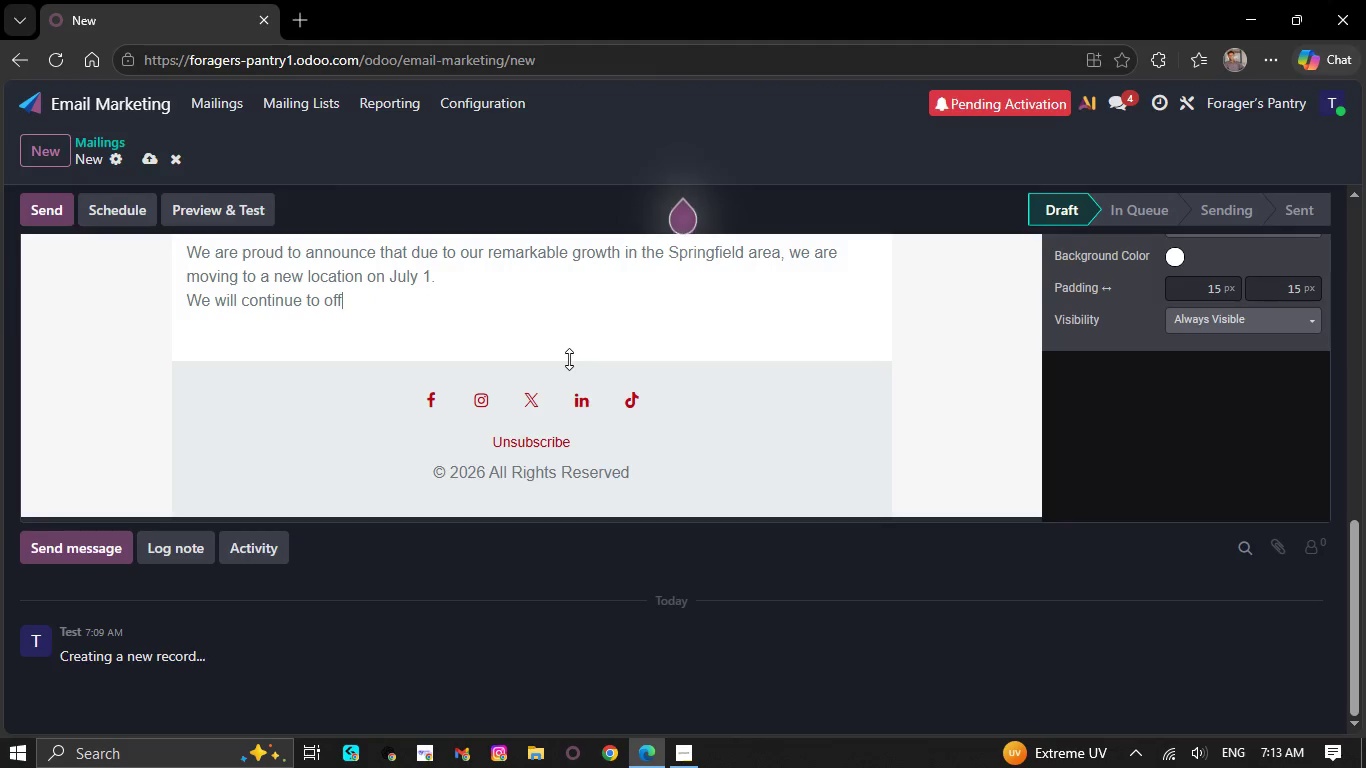 
hold_key(key=Backspace, duration=0.33)
 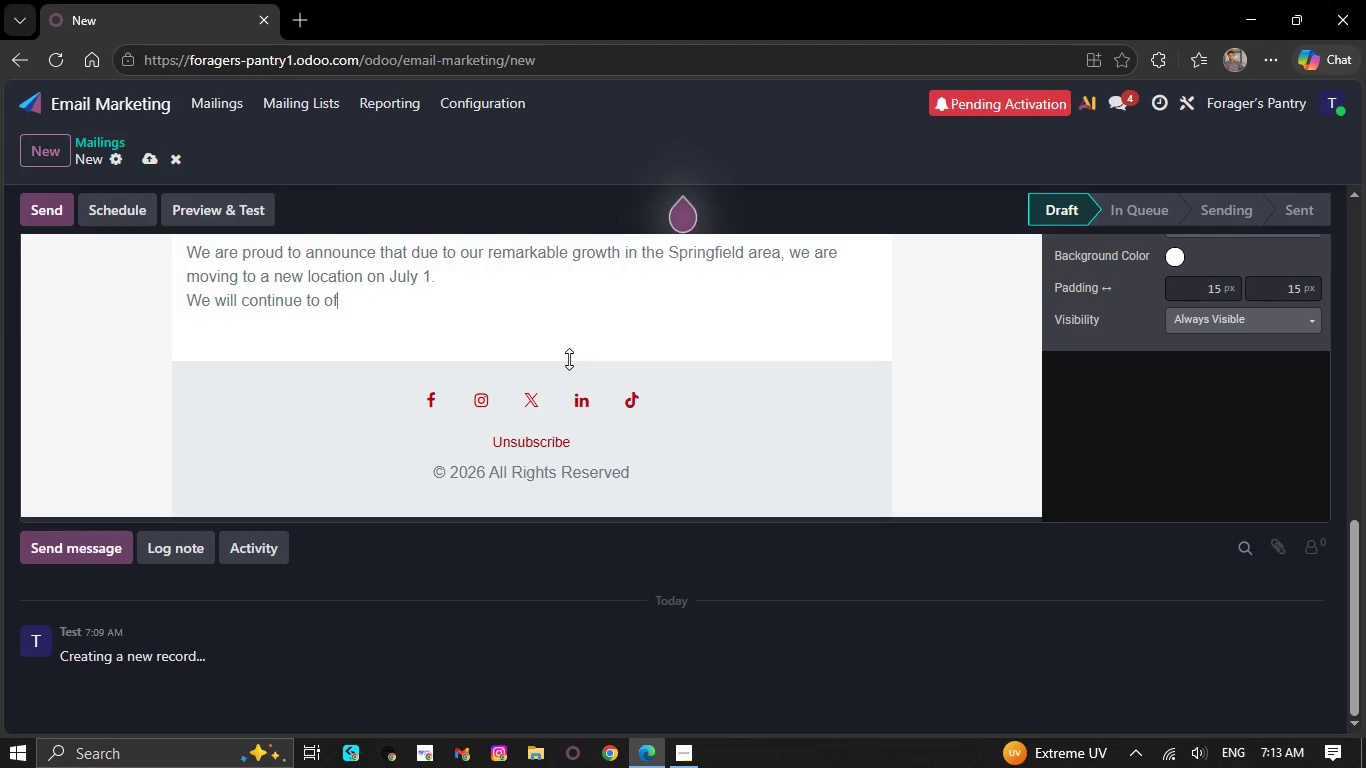 
hold_key(key=Backspace, duration=0.42)
 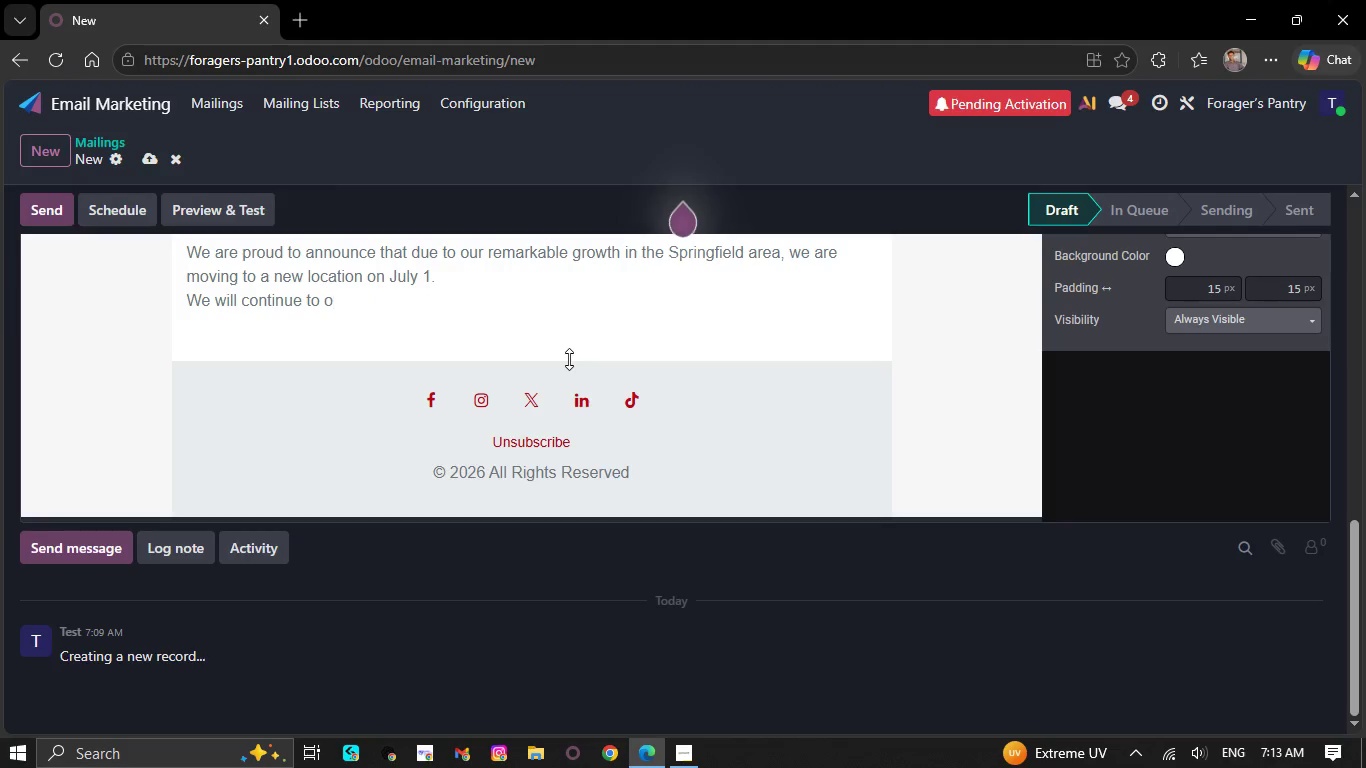 
key(Backspace)
 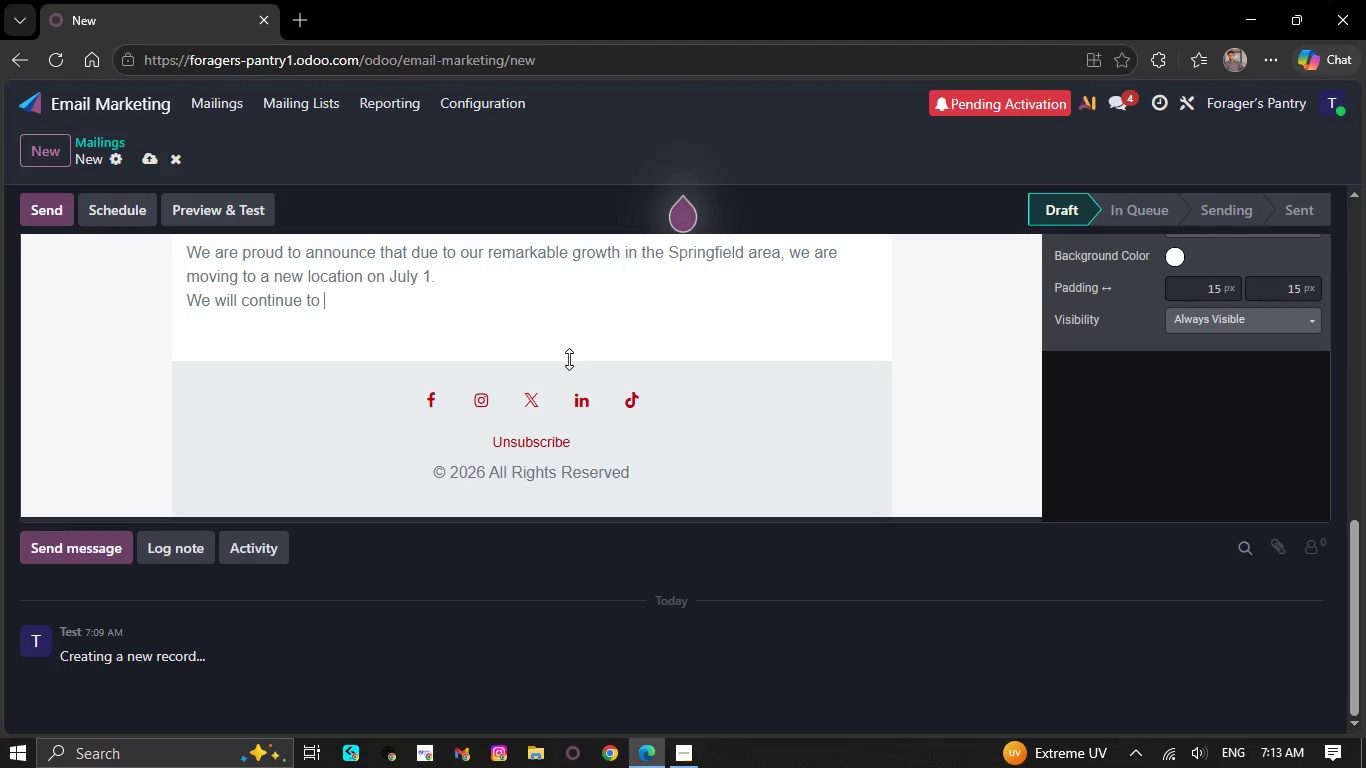 
key(Backspace)
 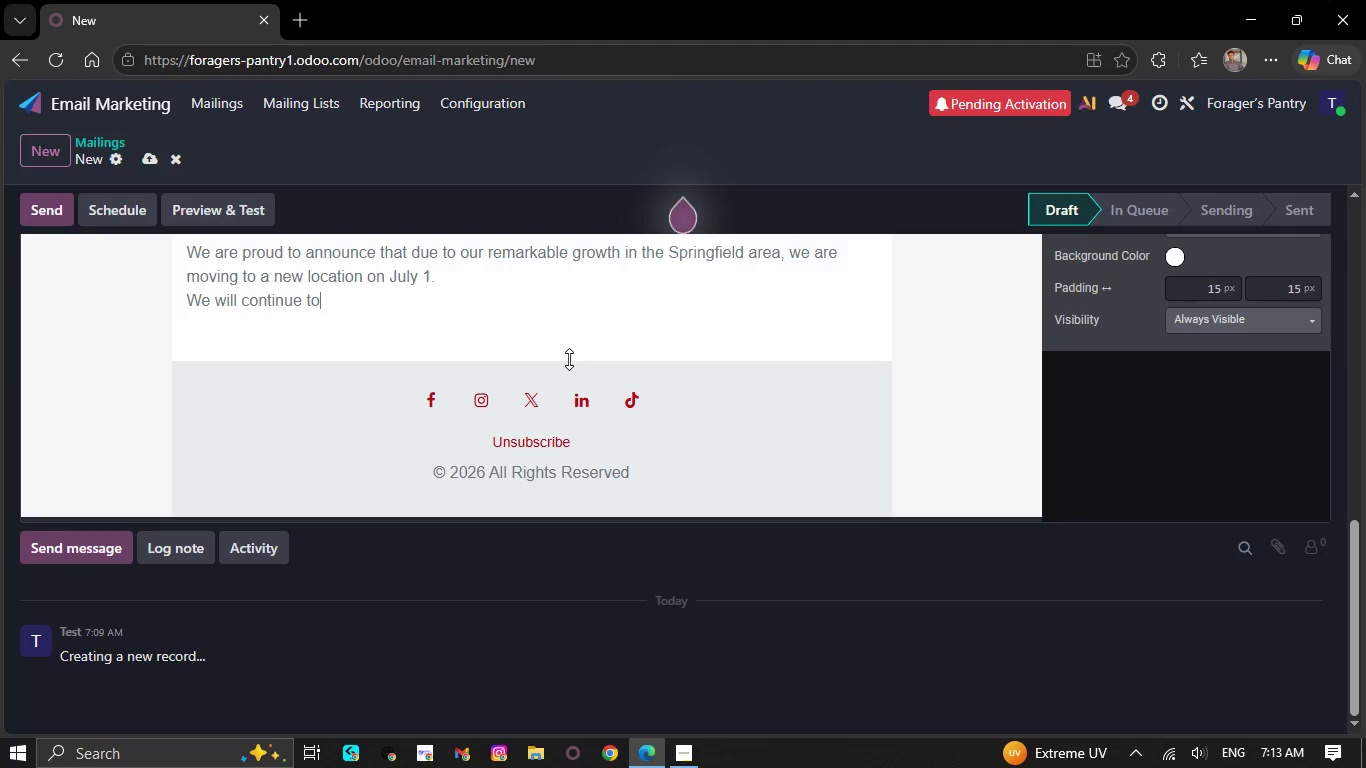 
key(Backspace)
 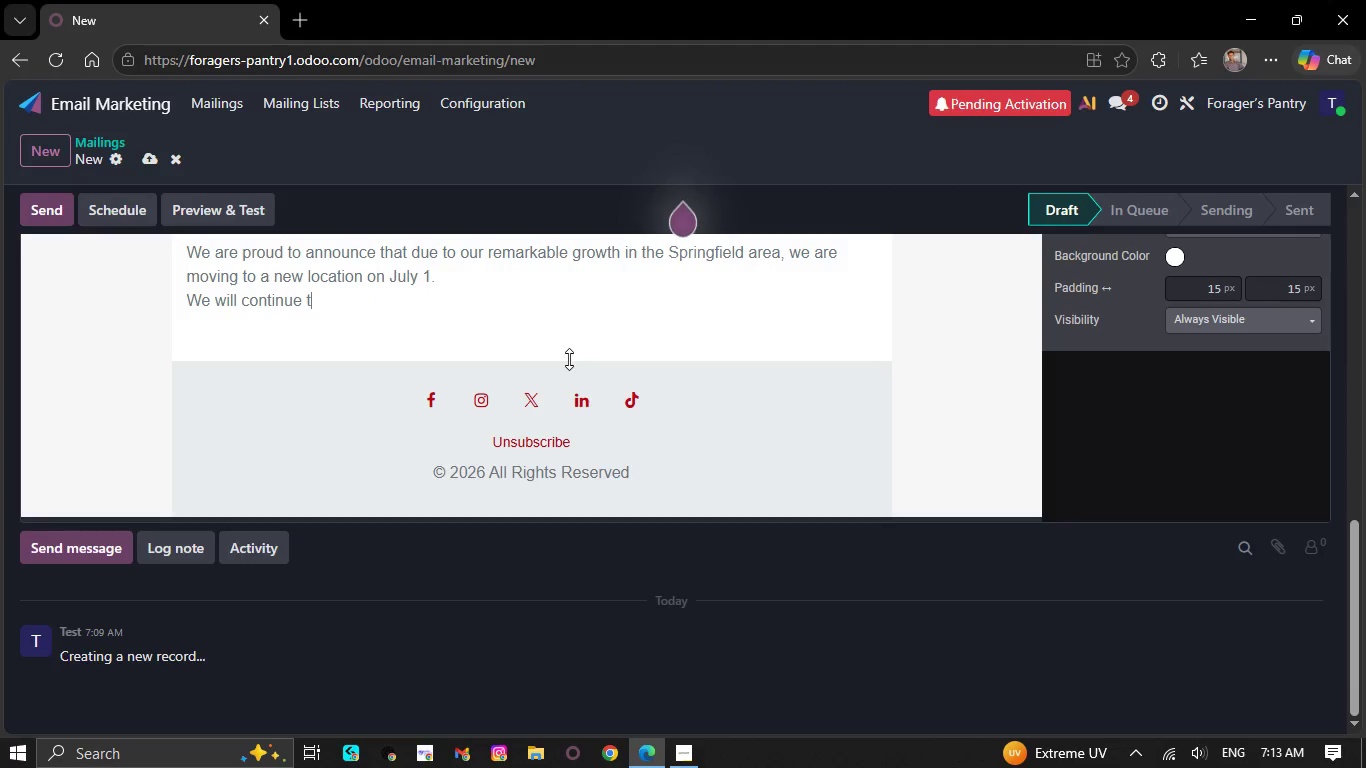 
key(Backspace)
 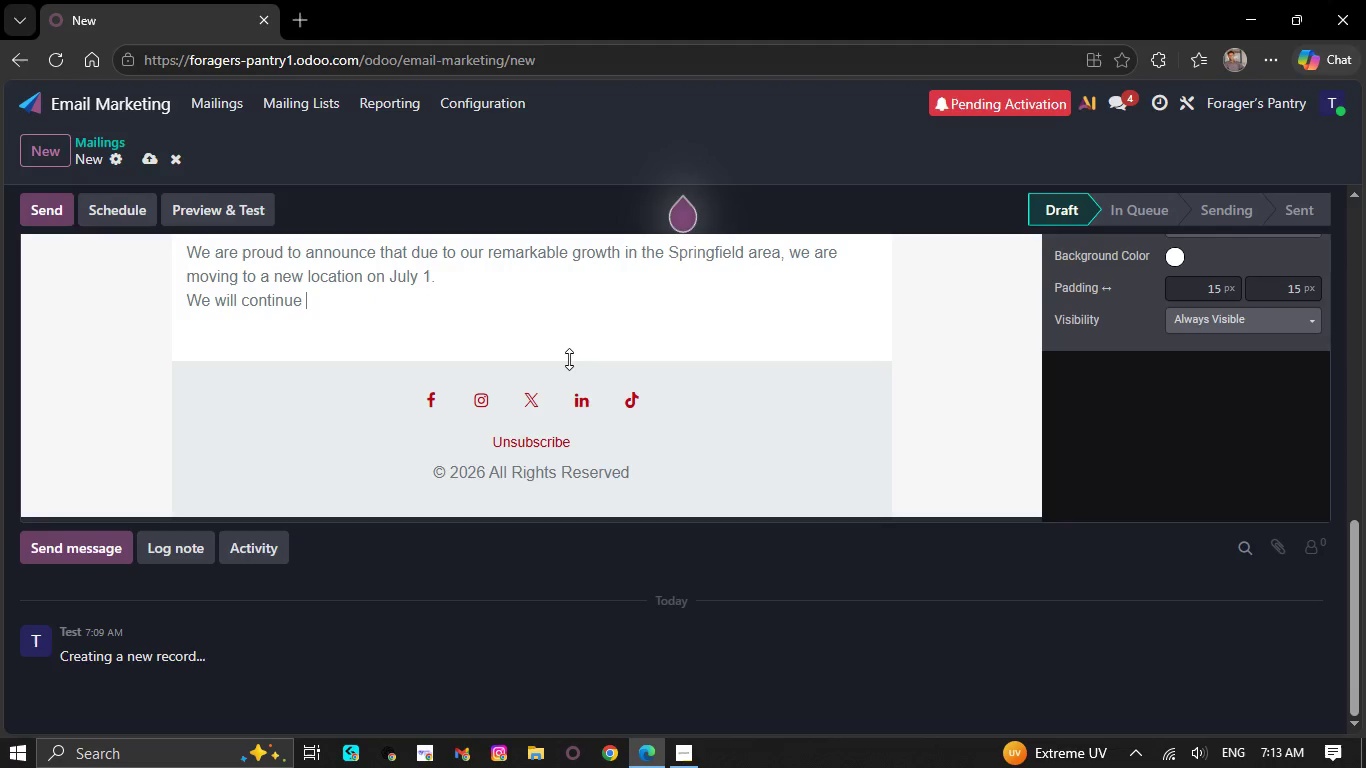 
hold_key(key=Backspace, duration=0.73)
 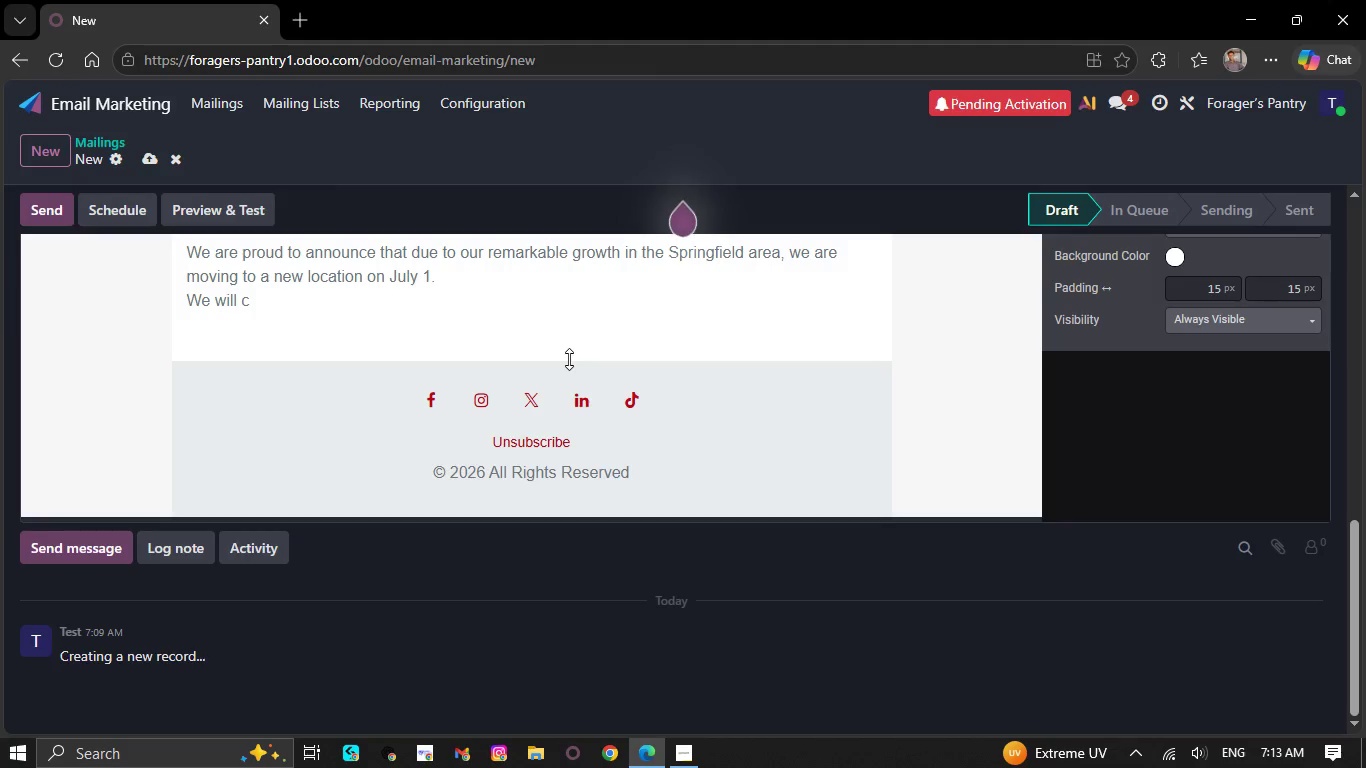 
key(Backspace)
 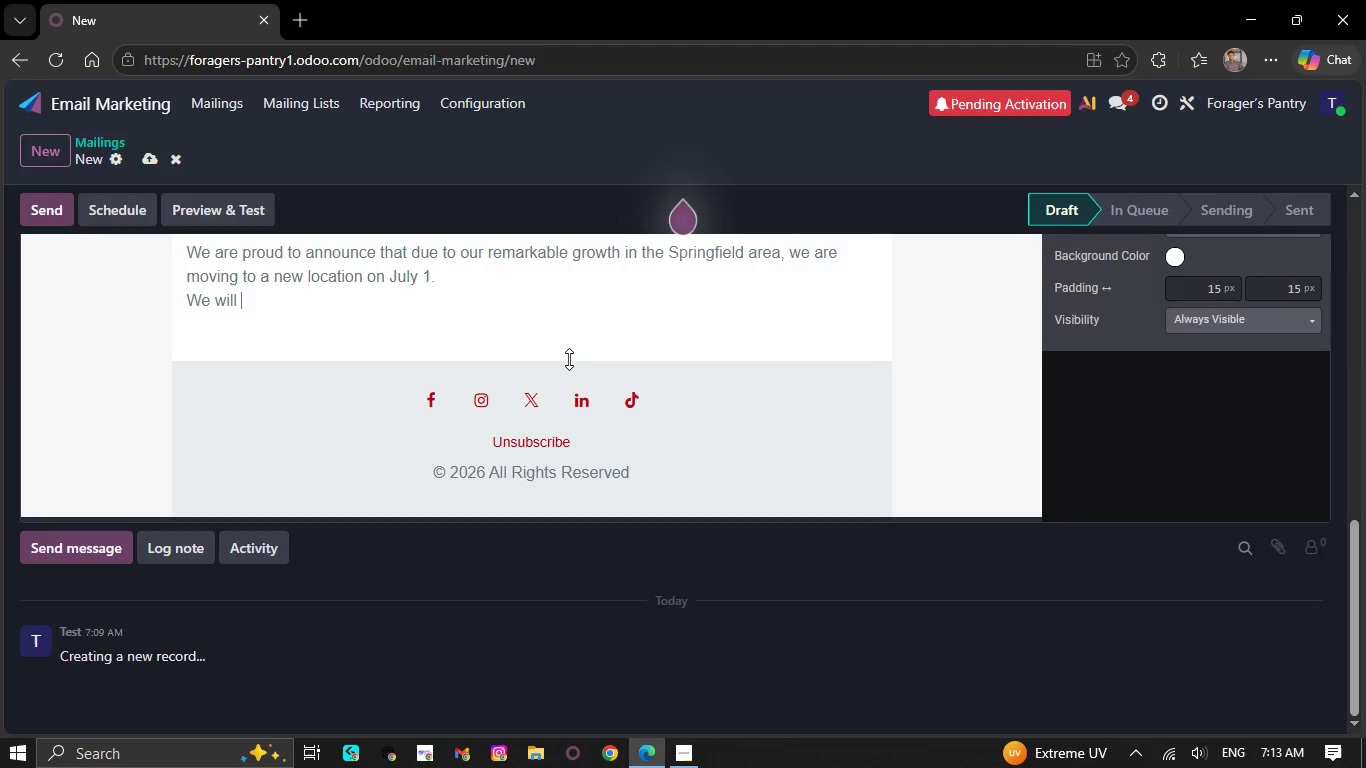 
key(Backspace)
 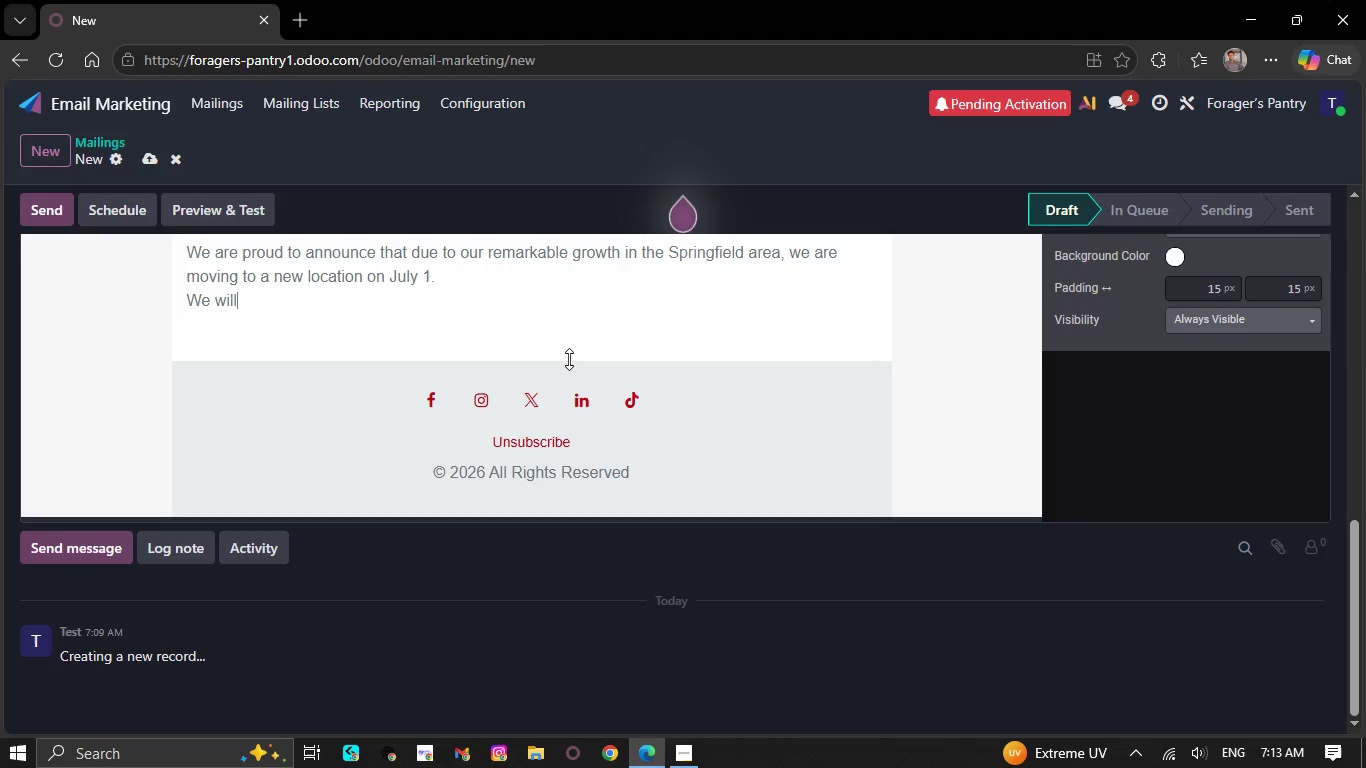 
key(Backspace)
 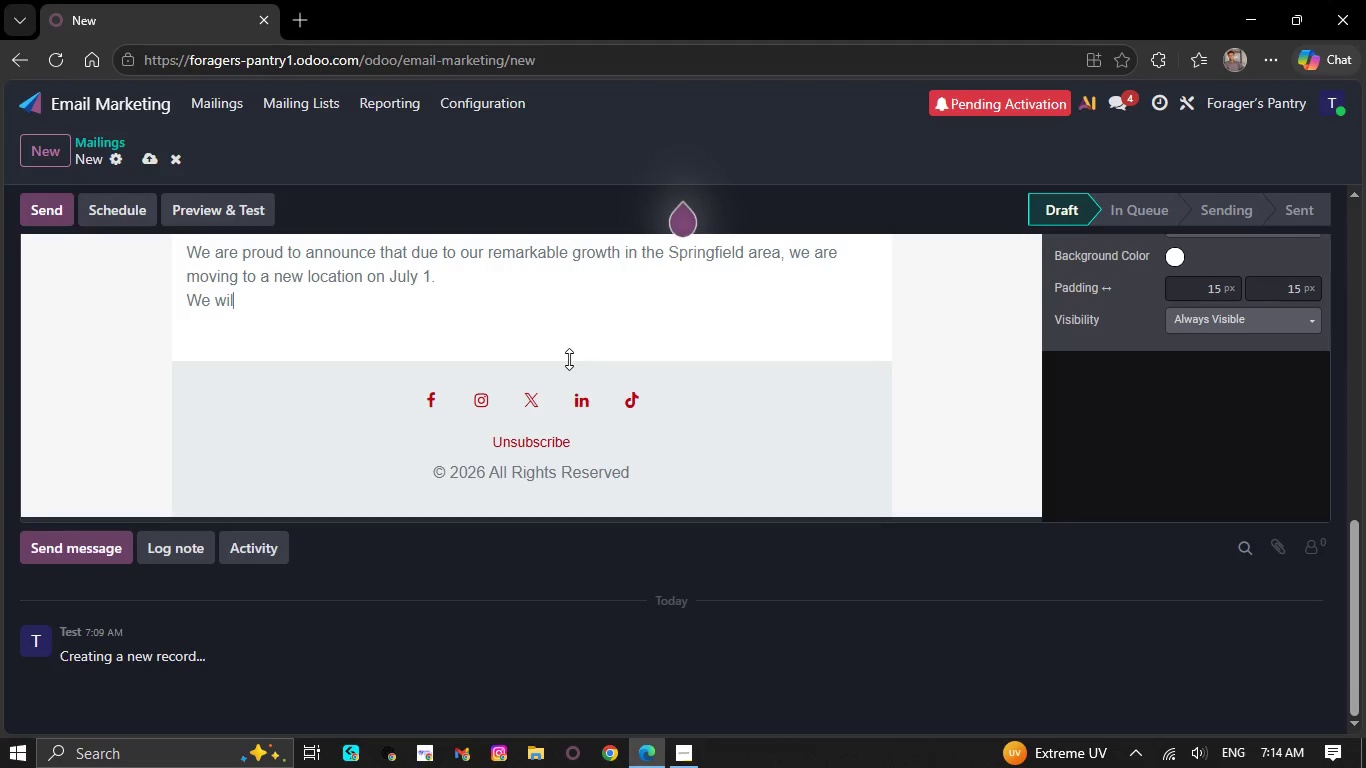 
key(Backspace)
 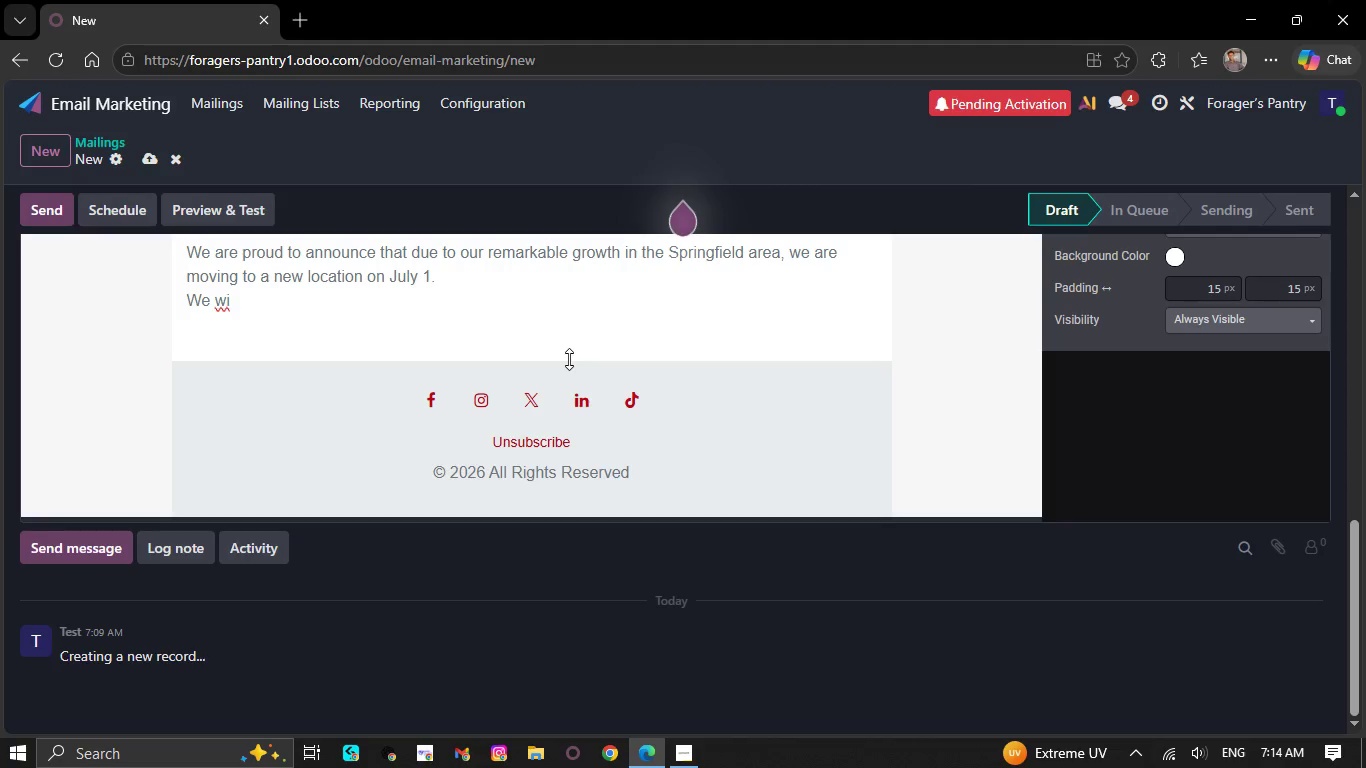 
key(Backspace)
 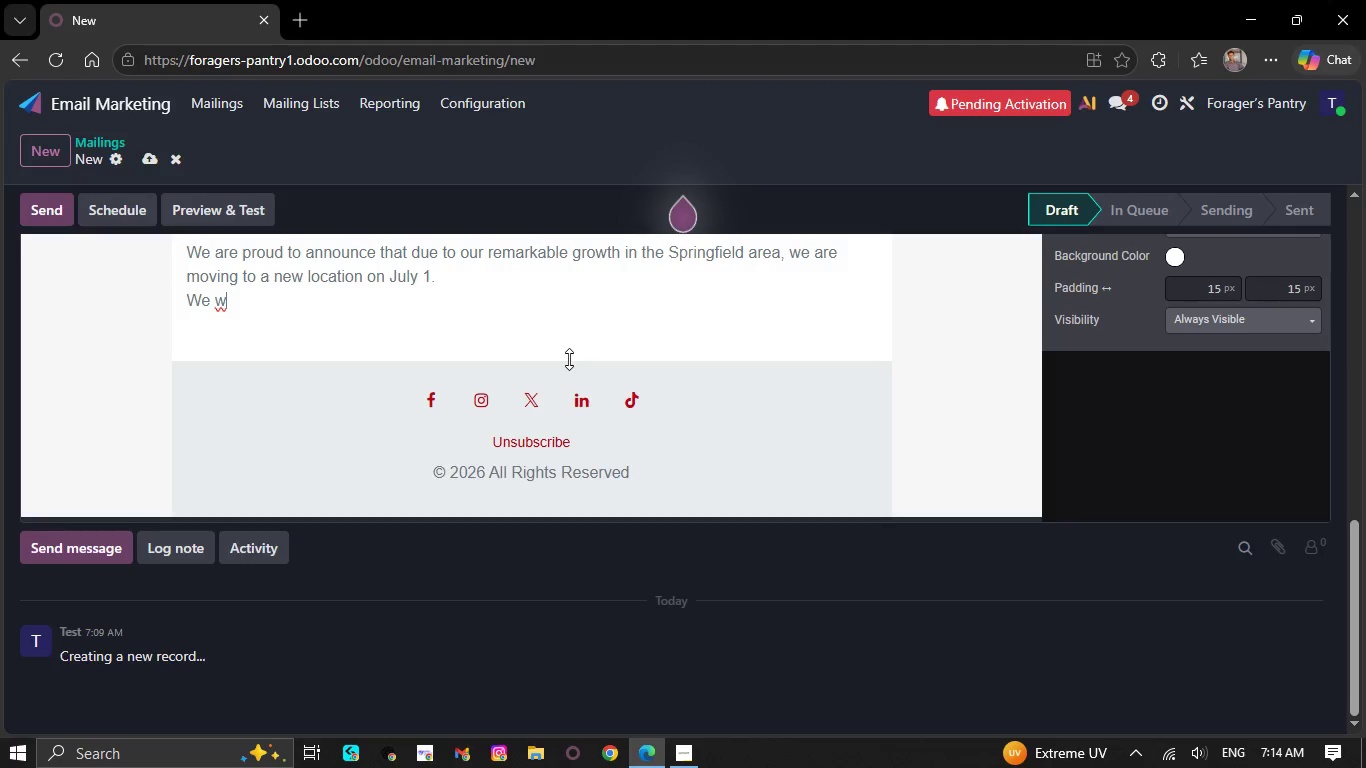 
key(Backspace)
 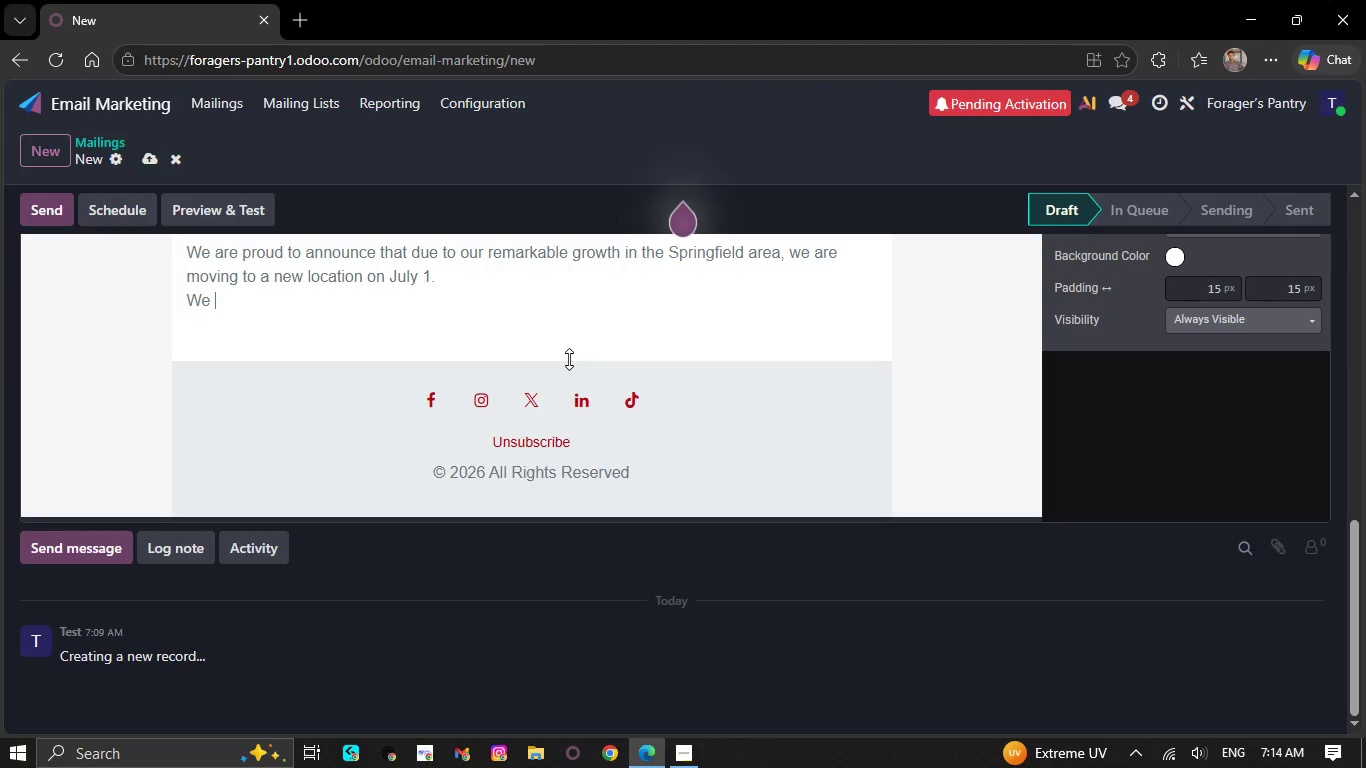 
key(Backspace)
 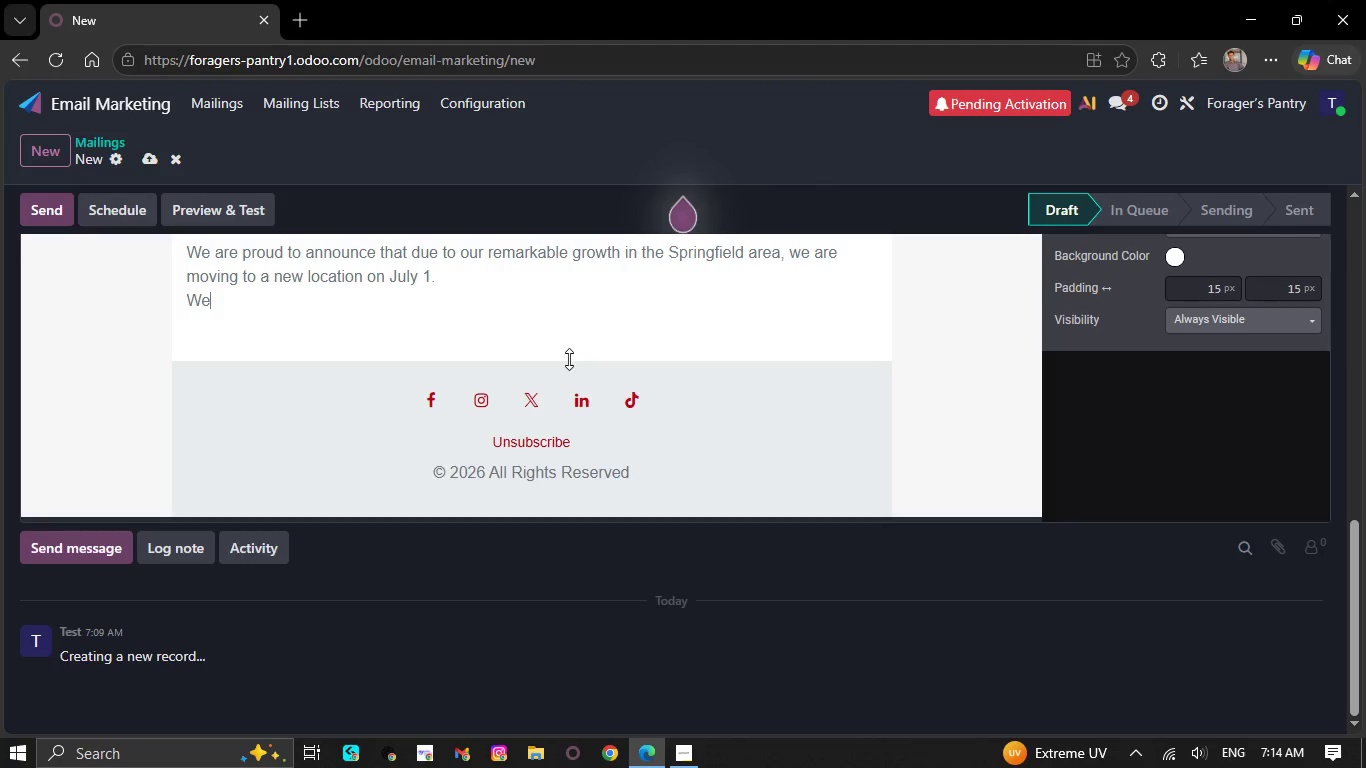 
key(Backspace)
 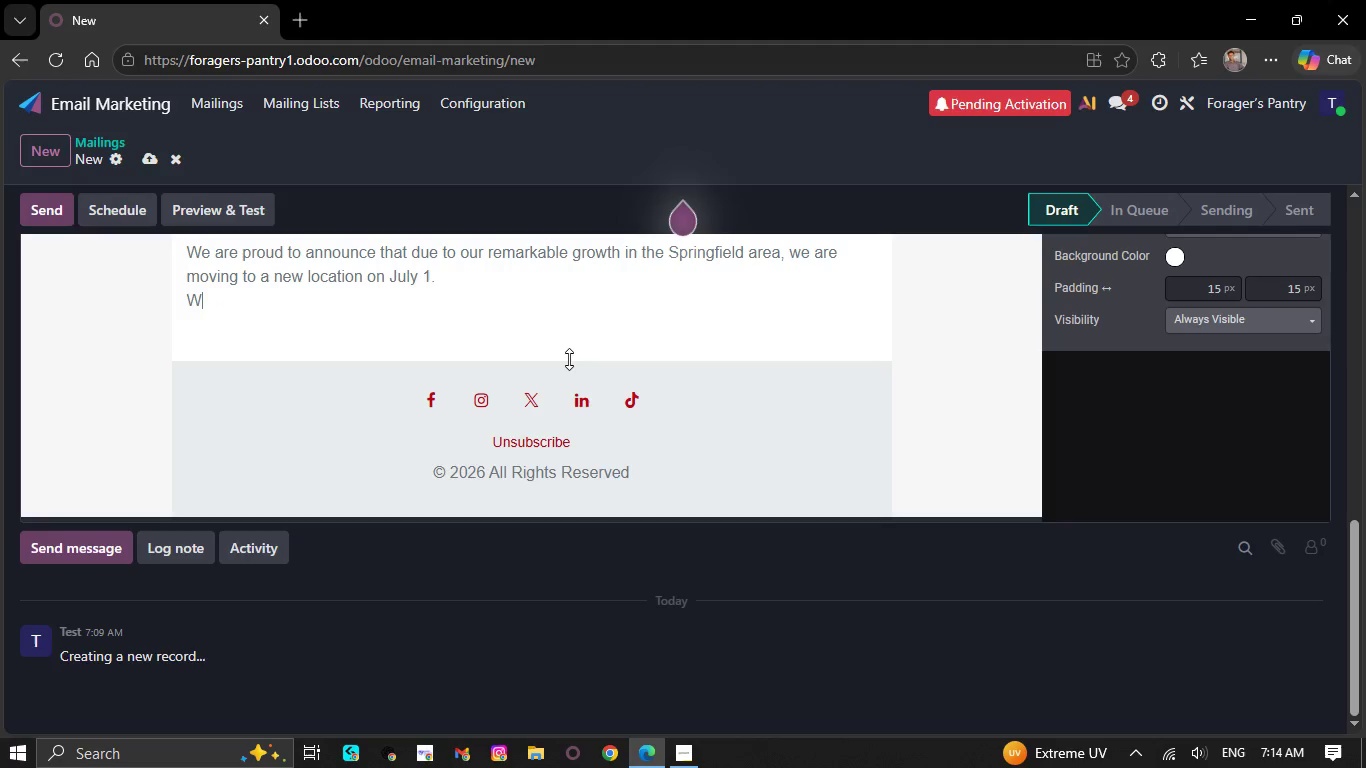 
key(Backspace)
 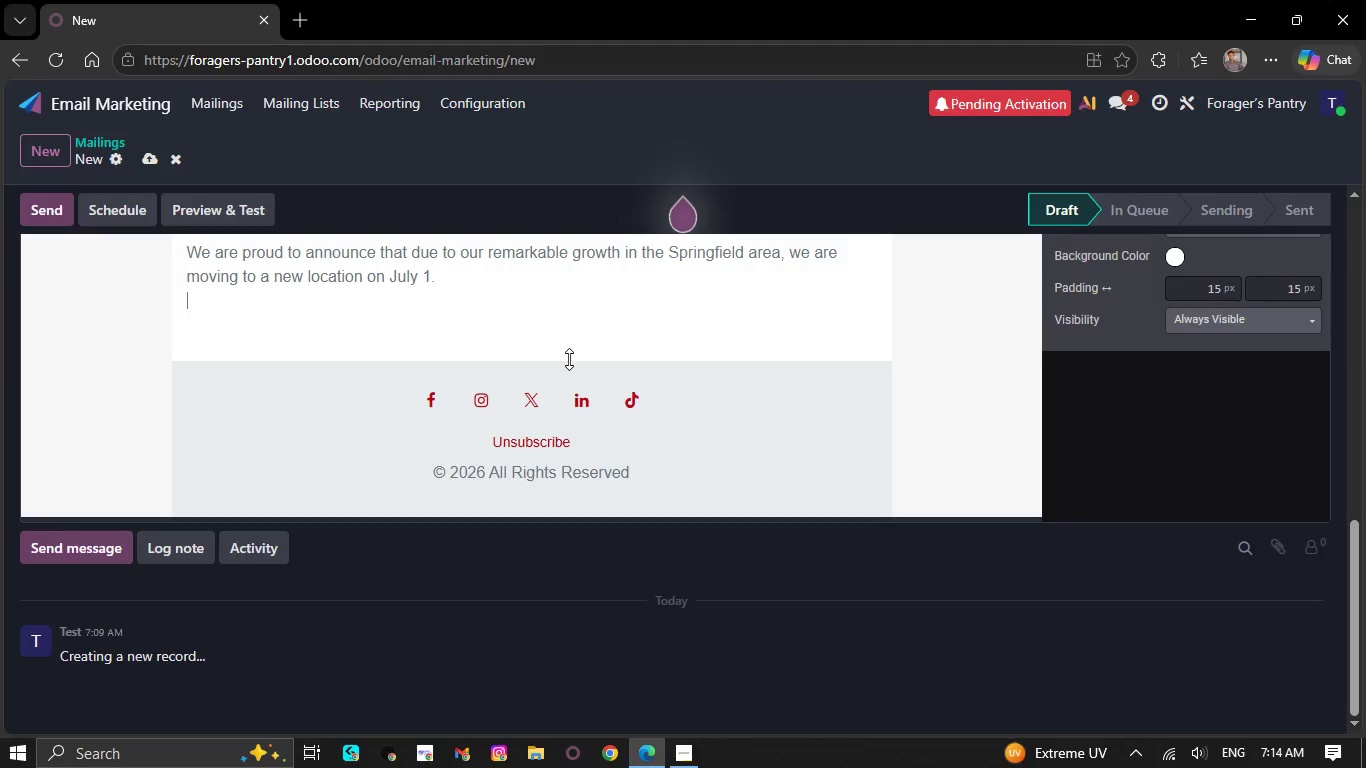 
key(Backspace)
 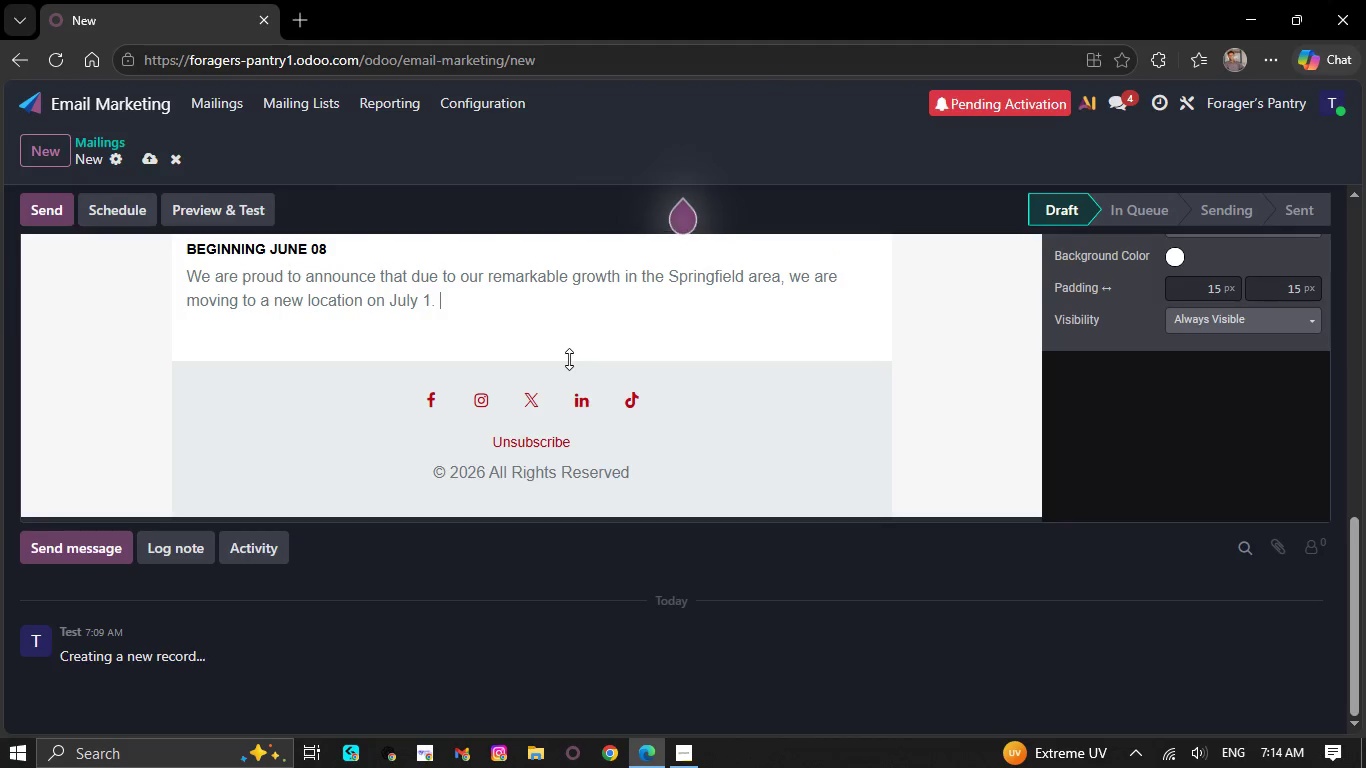 
key(Backspace)
 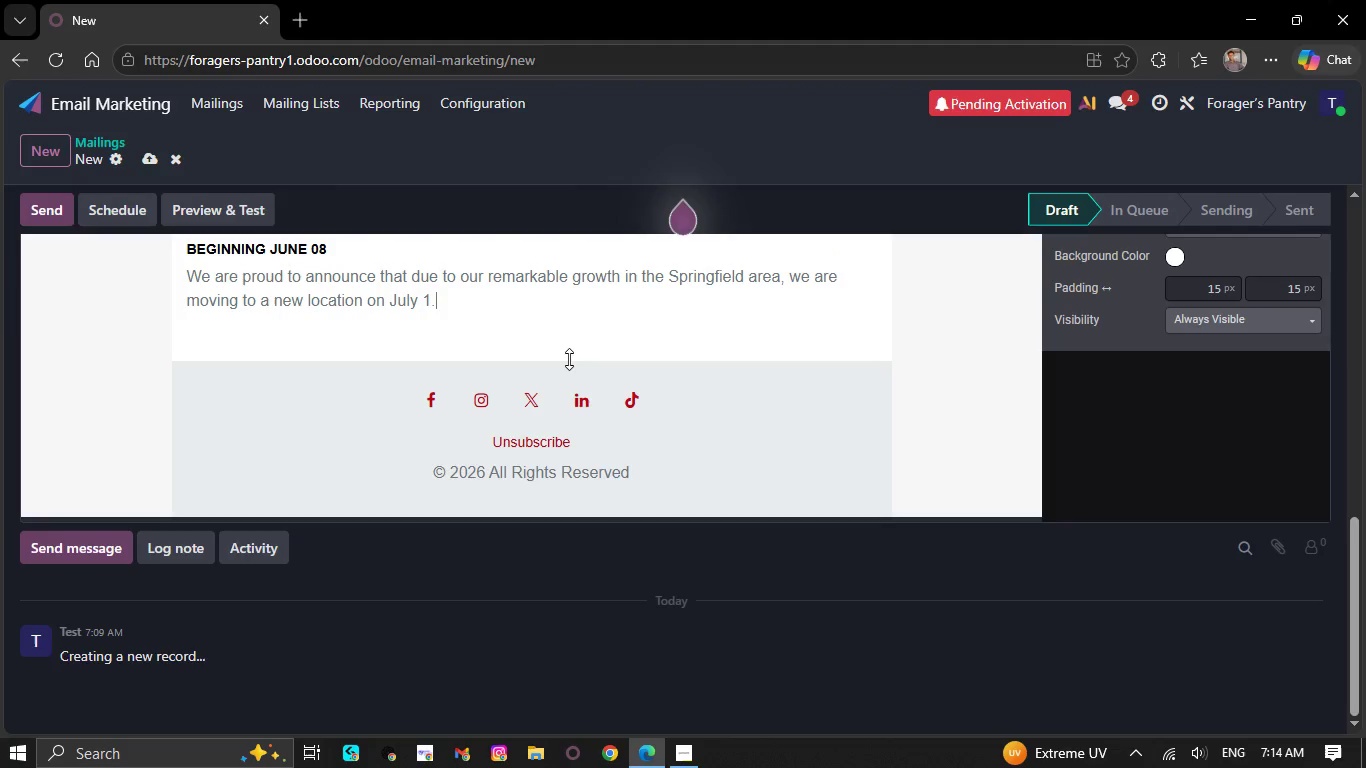 
key(Backspace)
 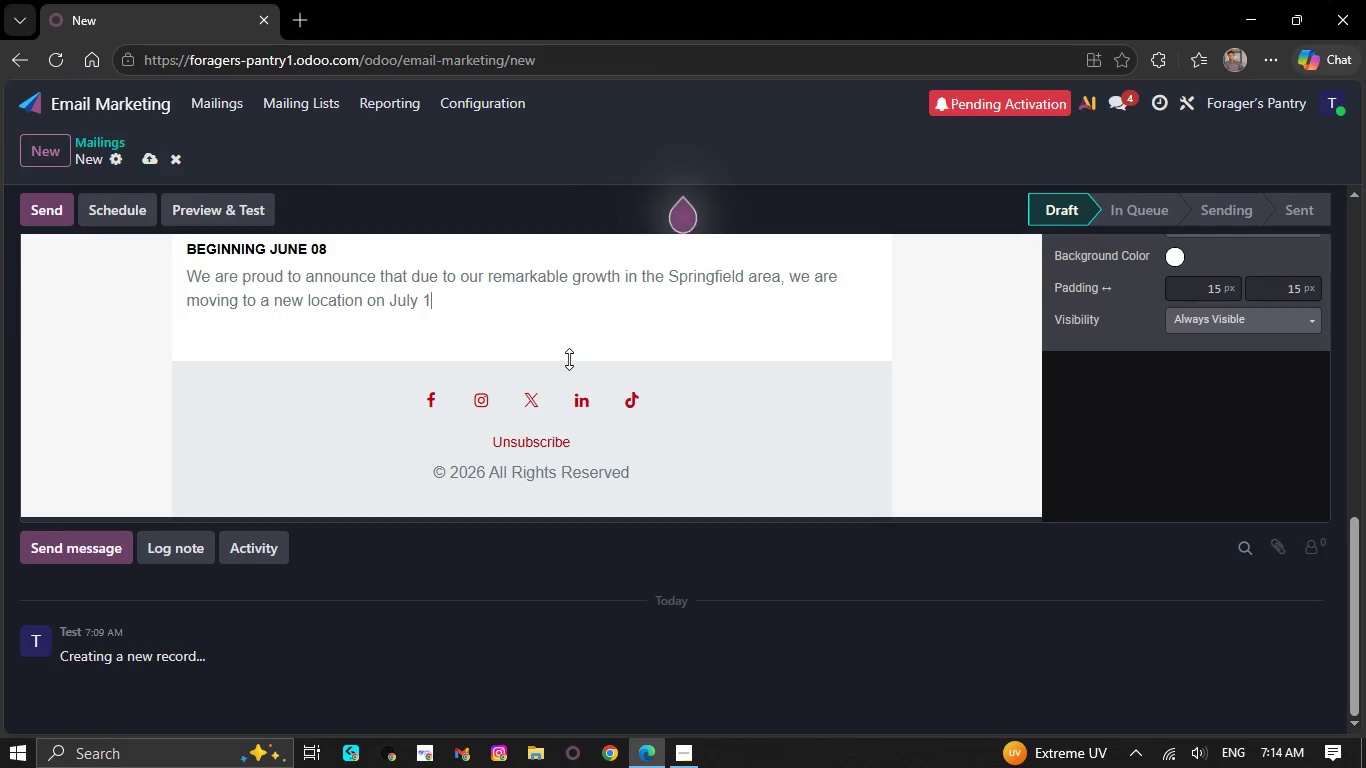 
key(Backspace)
 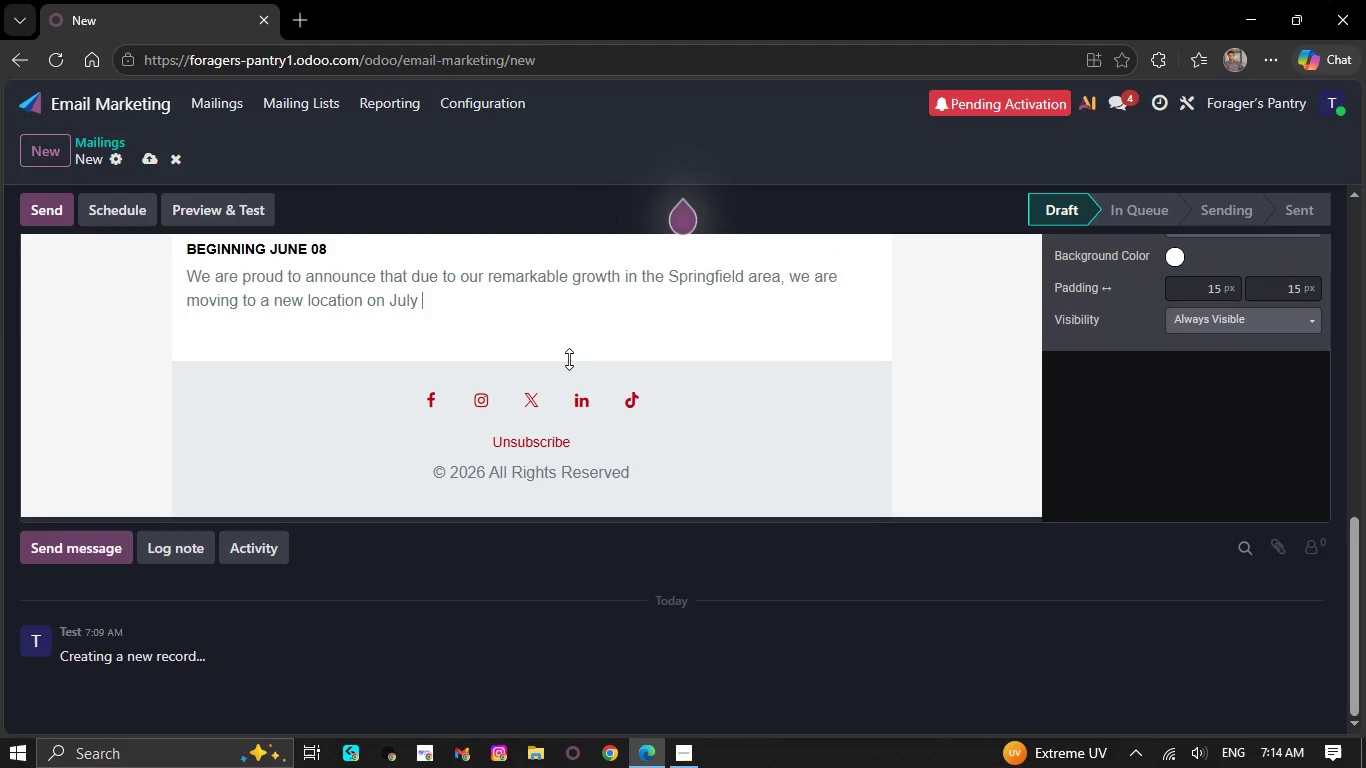 
key(Backspace)
 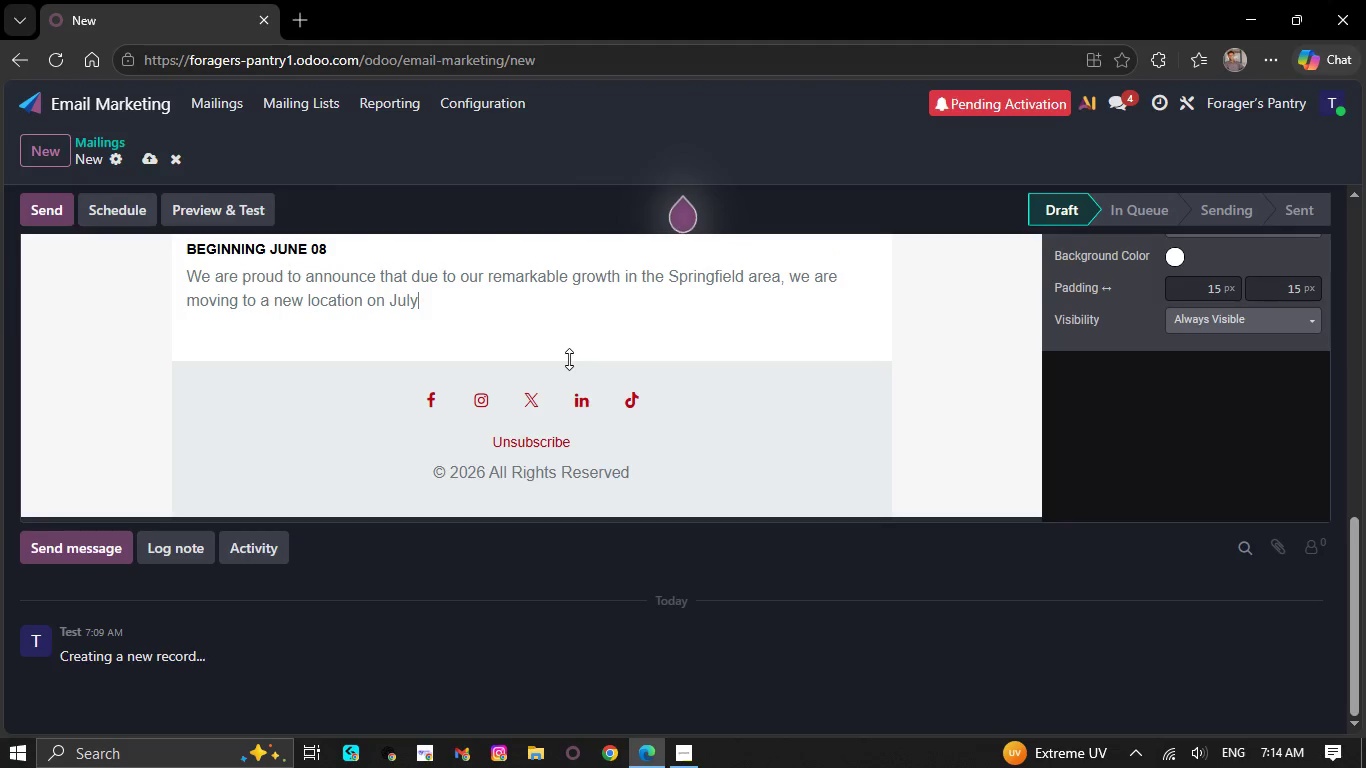 
key(Backspace)
 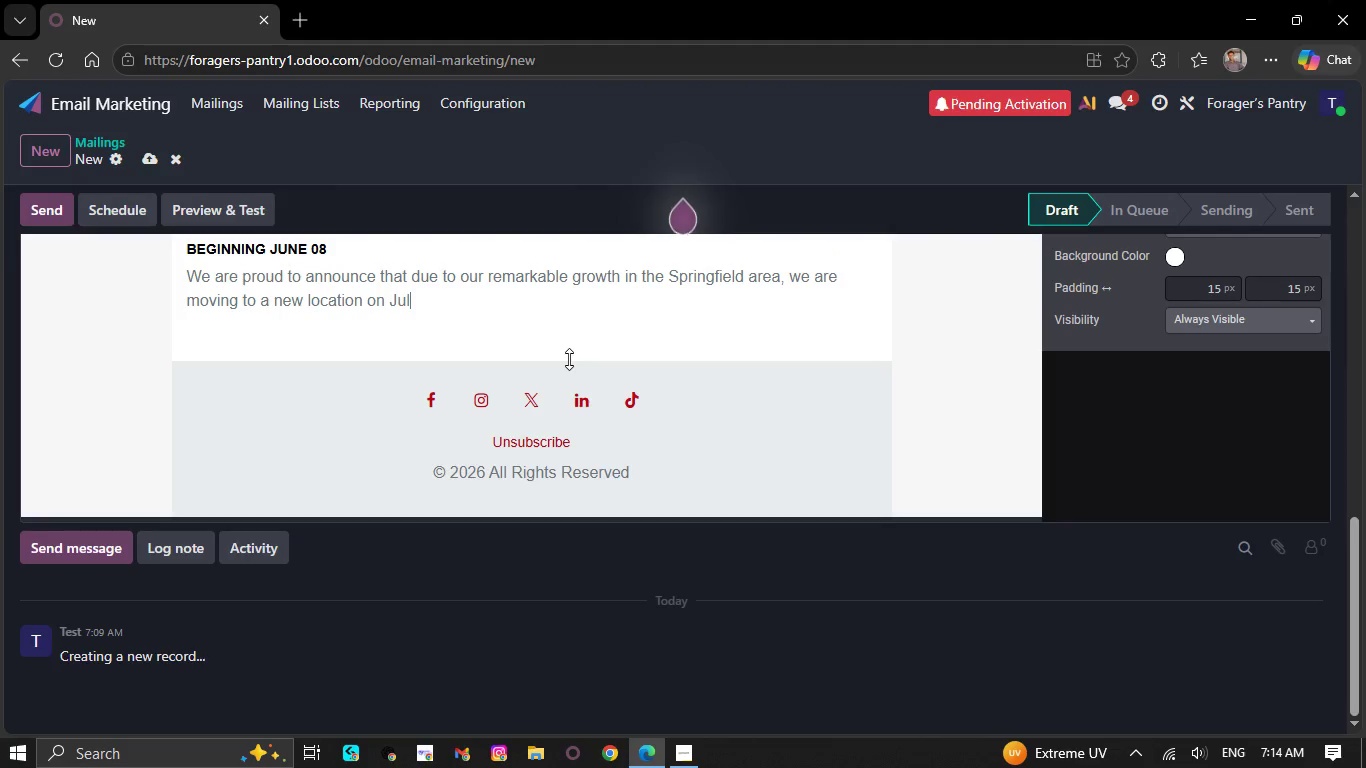 
key(Backspace)
 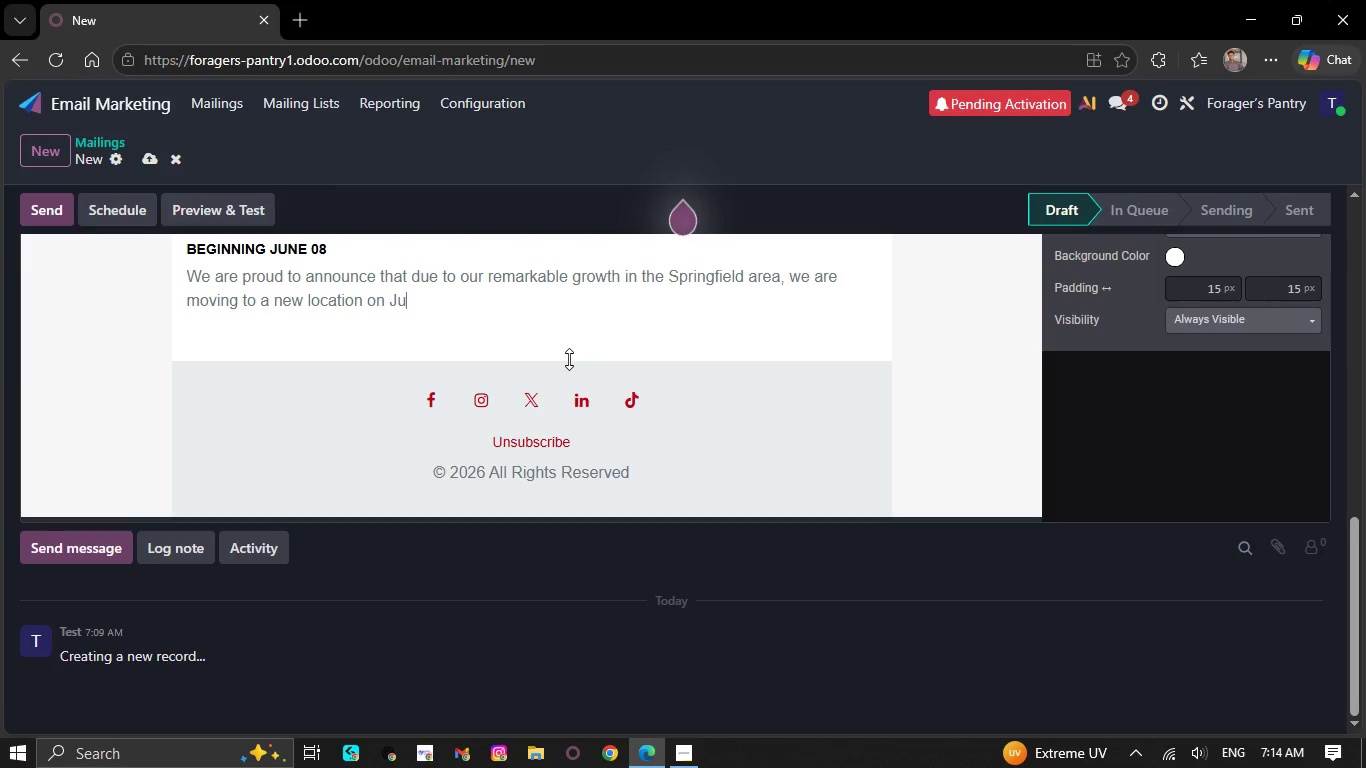 
key(Backspace)
 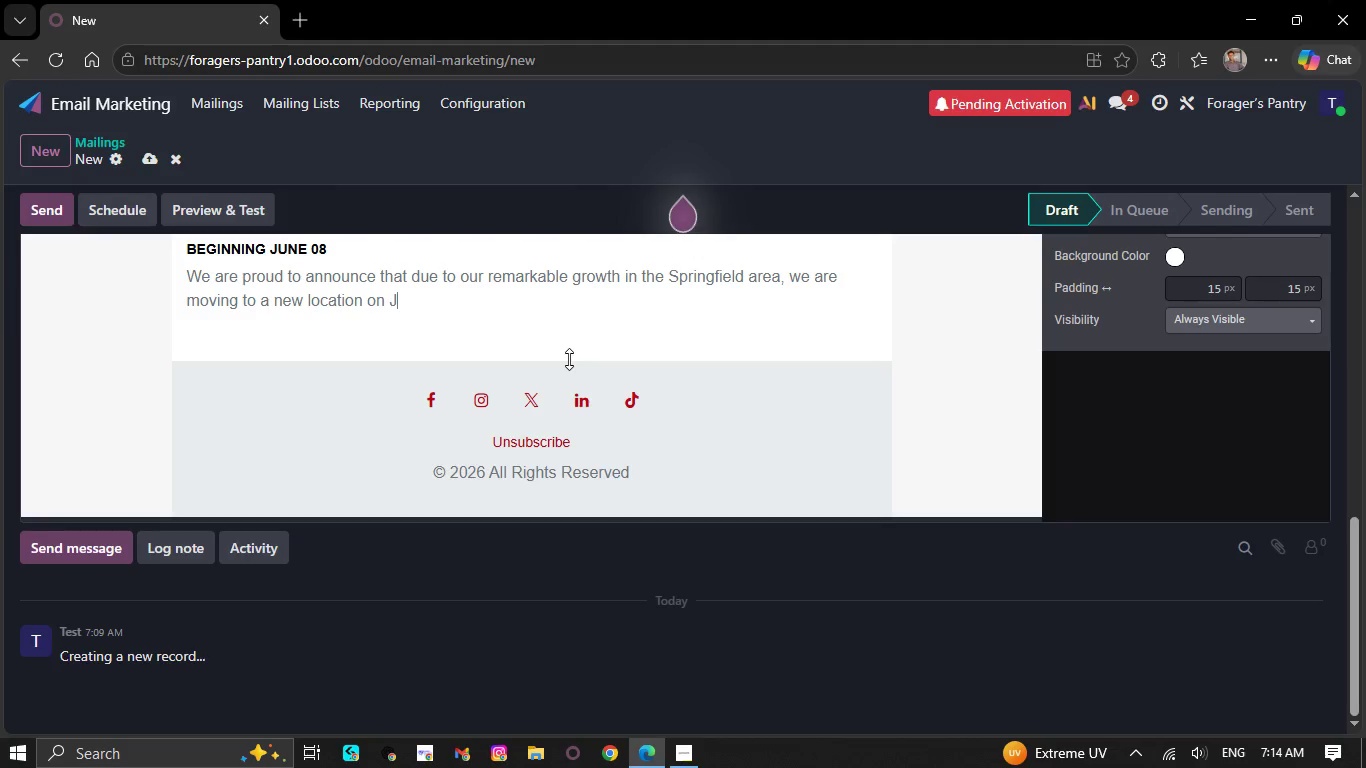 
key(Backspace)
 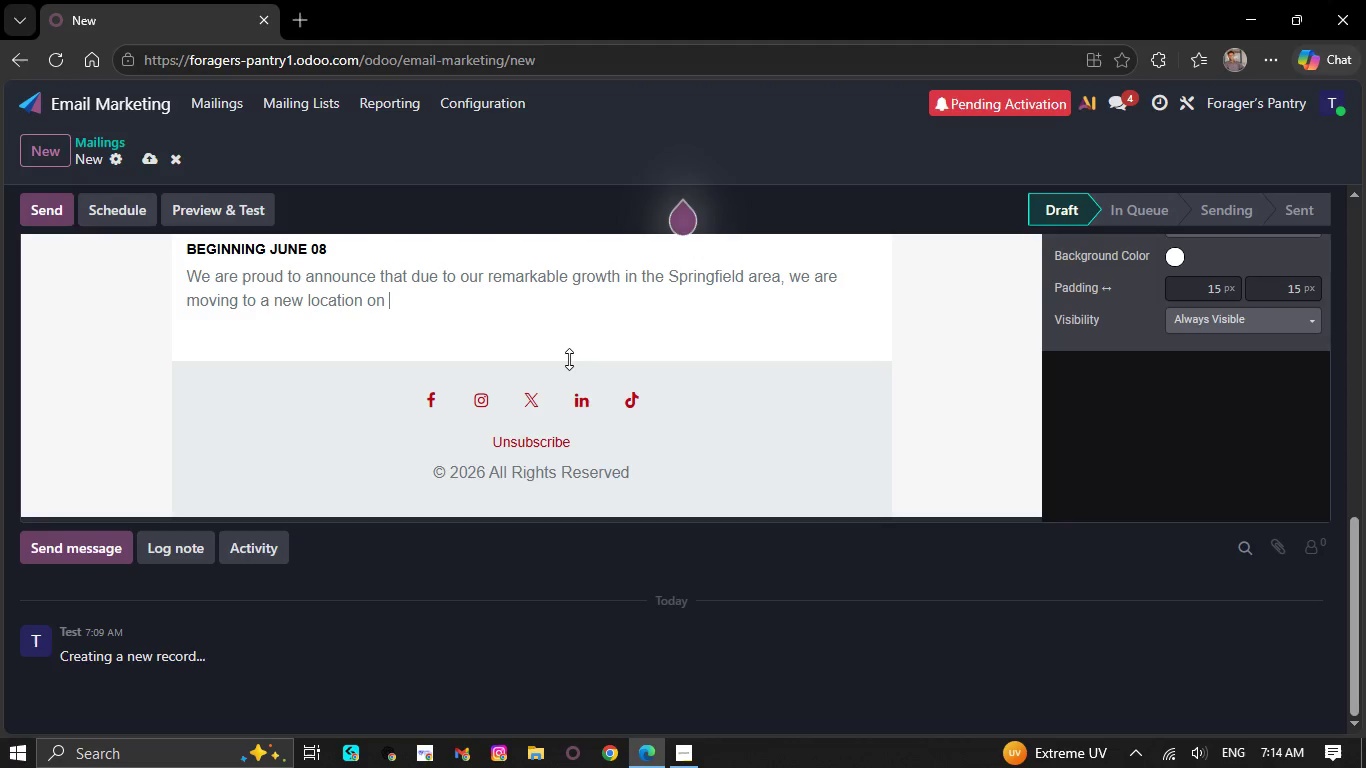 
key(Backspace)
 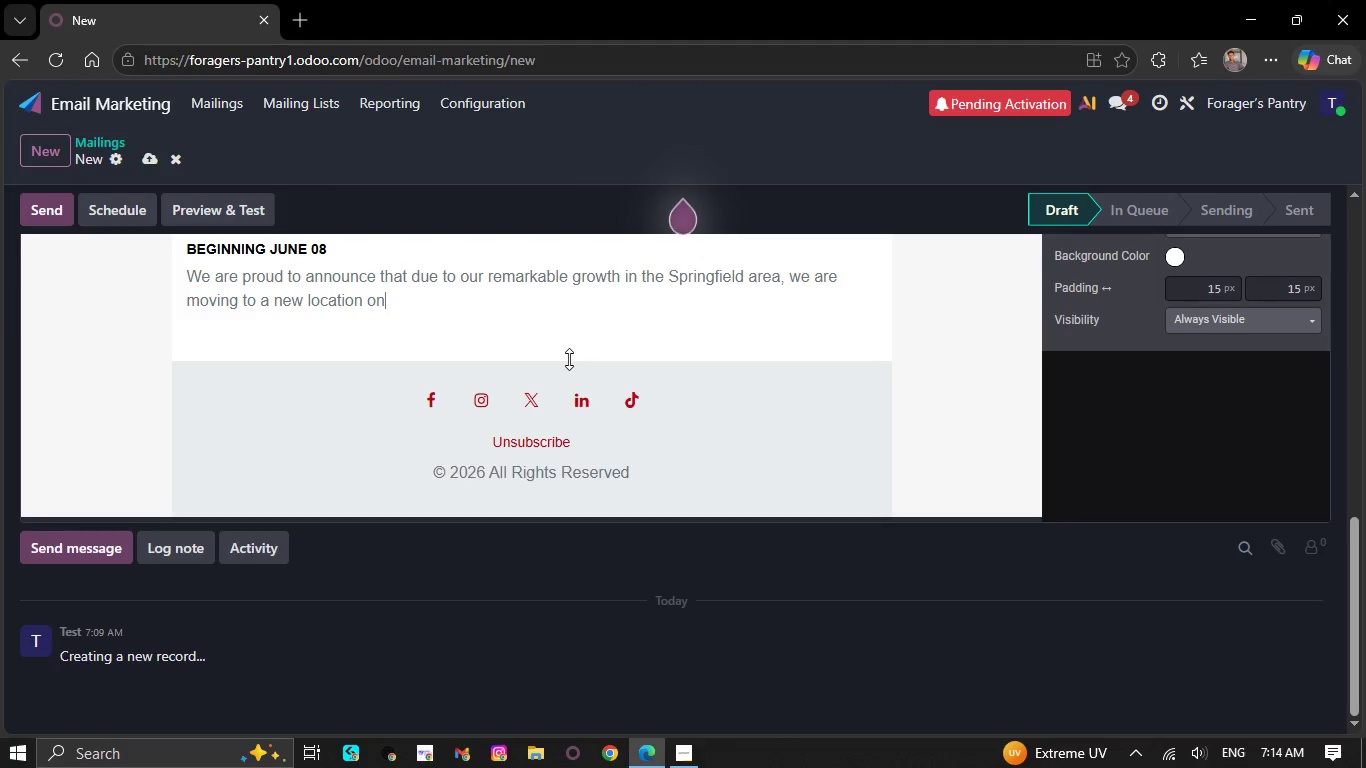 
key(Backspace)
 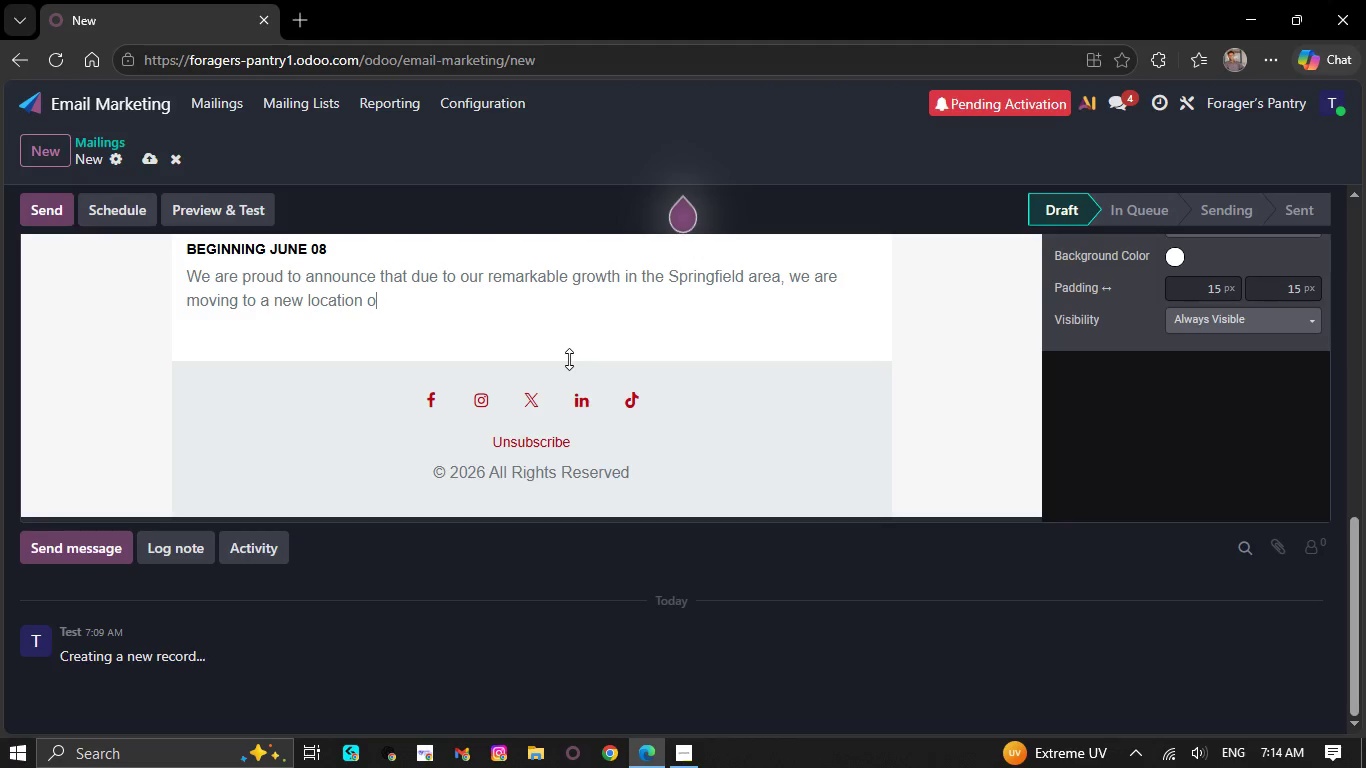 
key(Backspace)
 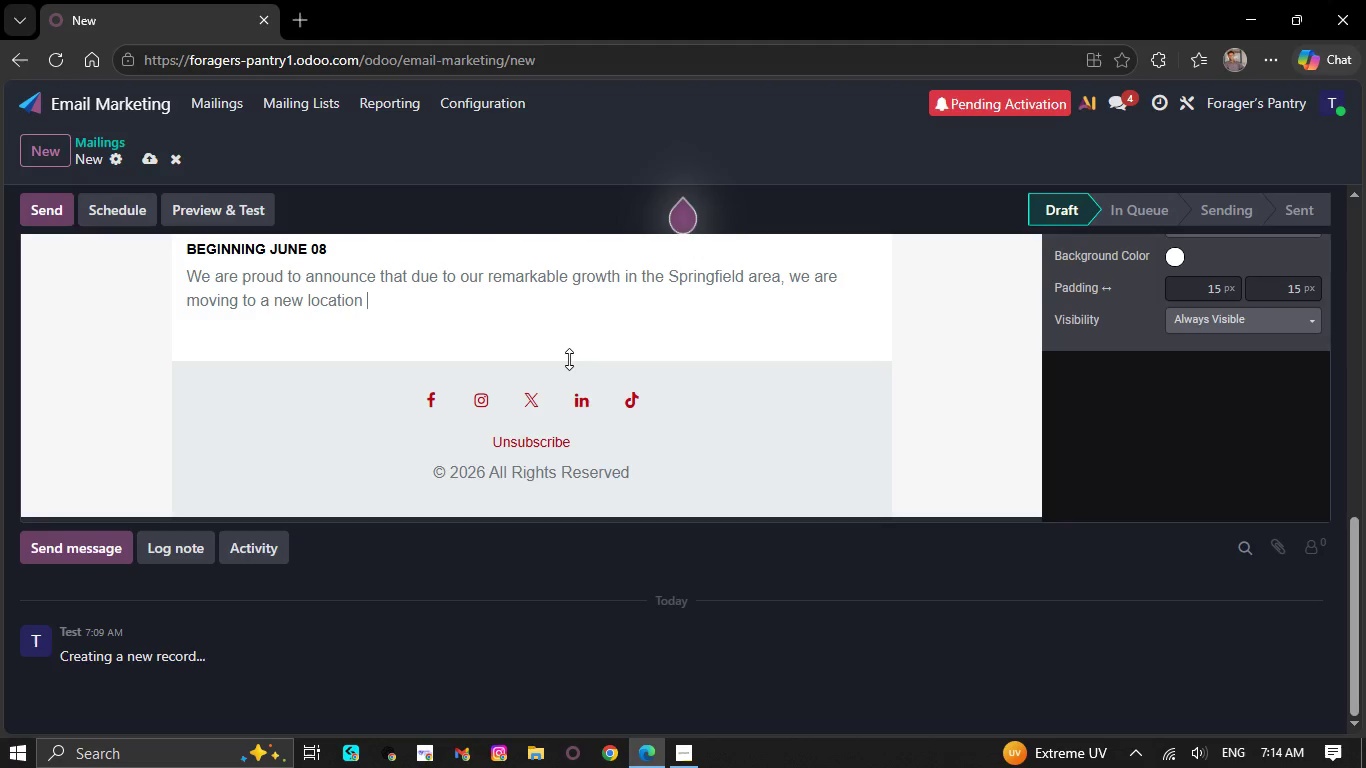 
key(Backspace)
 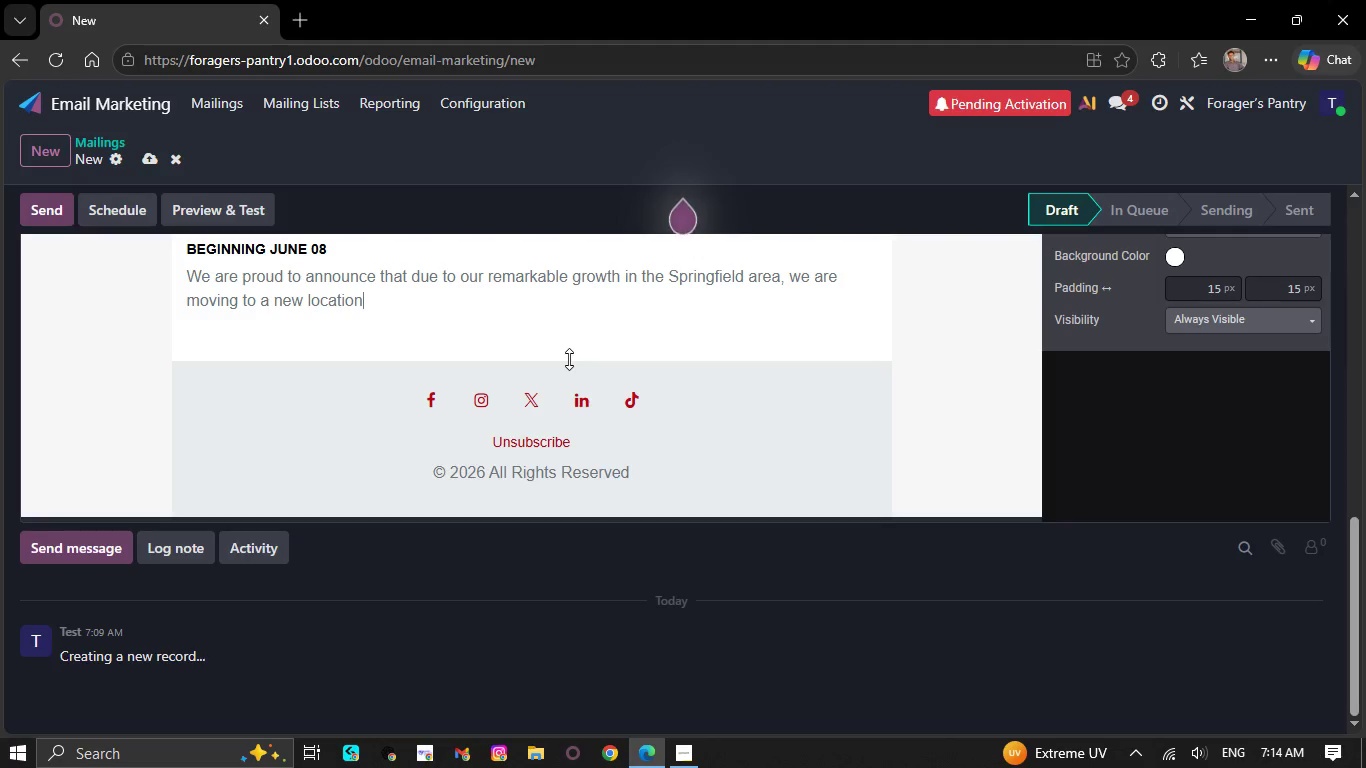 
key(Backspace)
 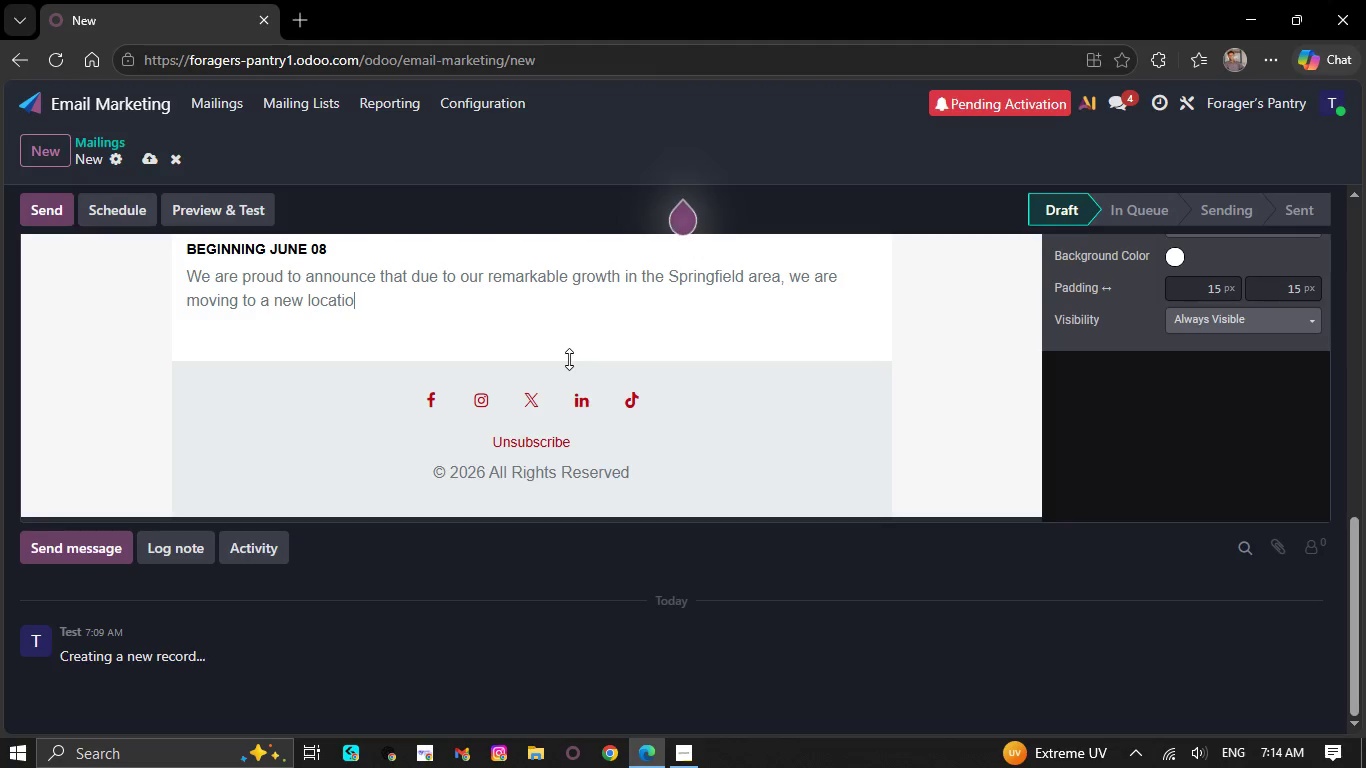 
key(Backspace)
 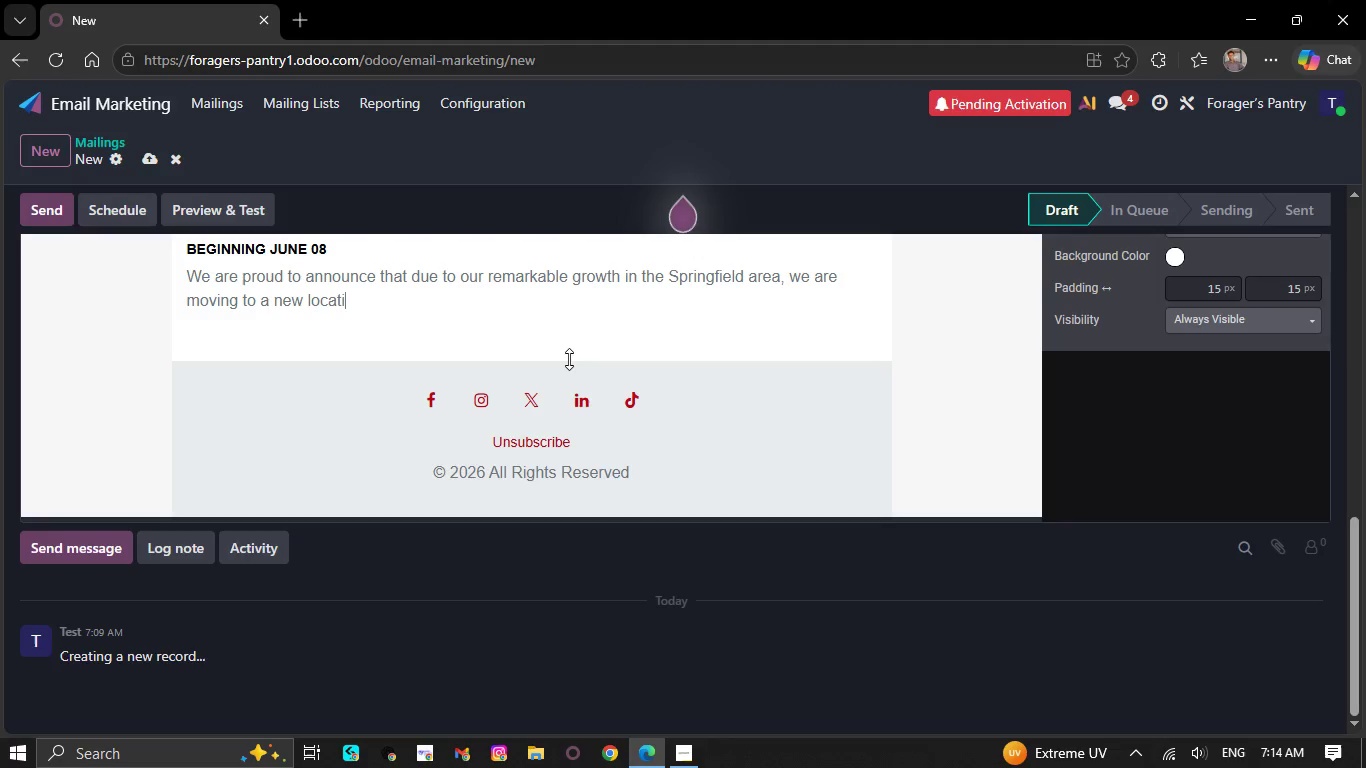 
key(Backspace)
 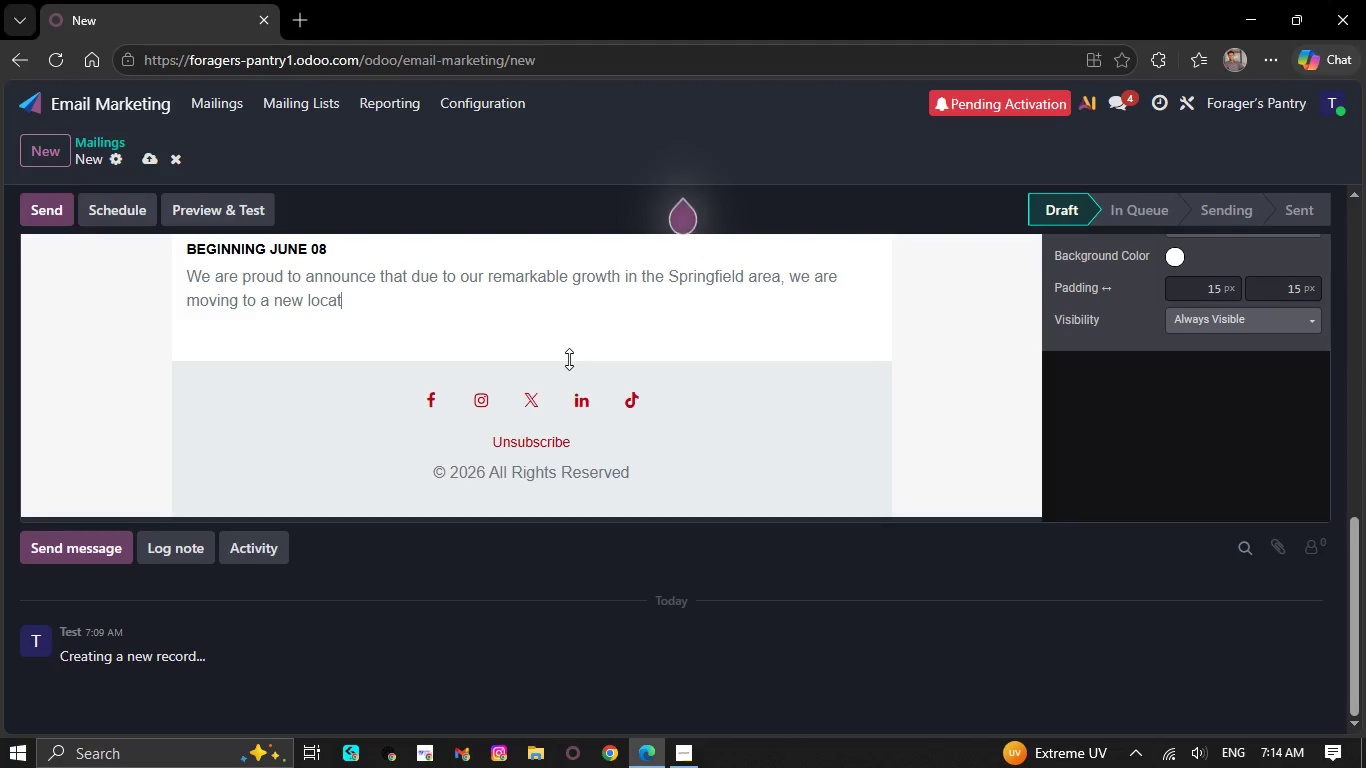 
key(Backspace)
 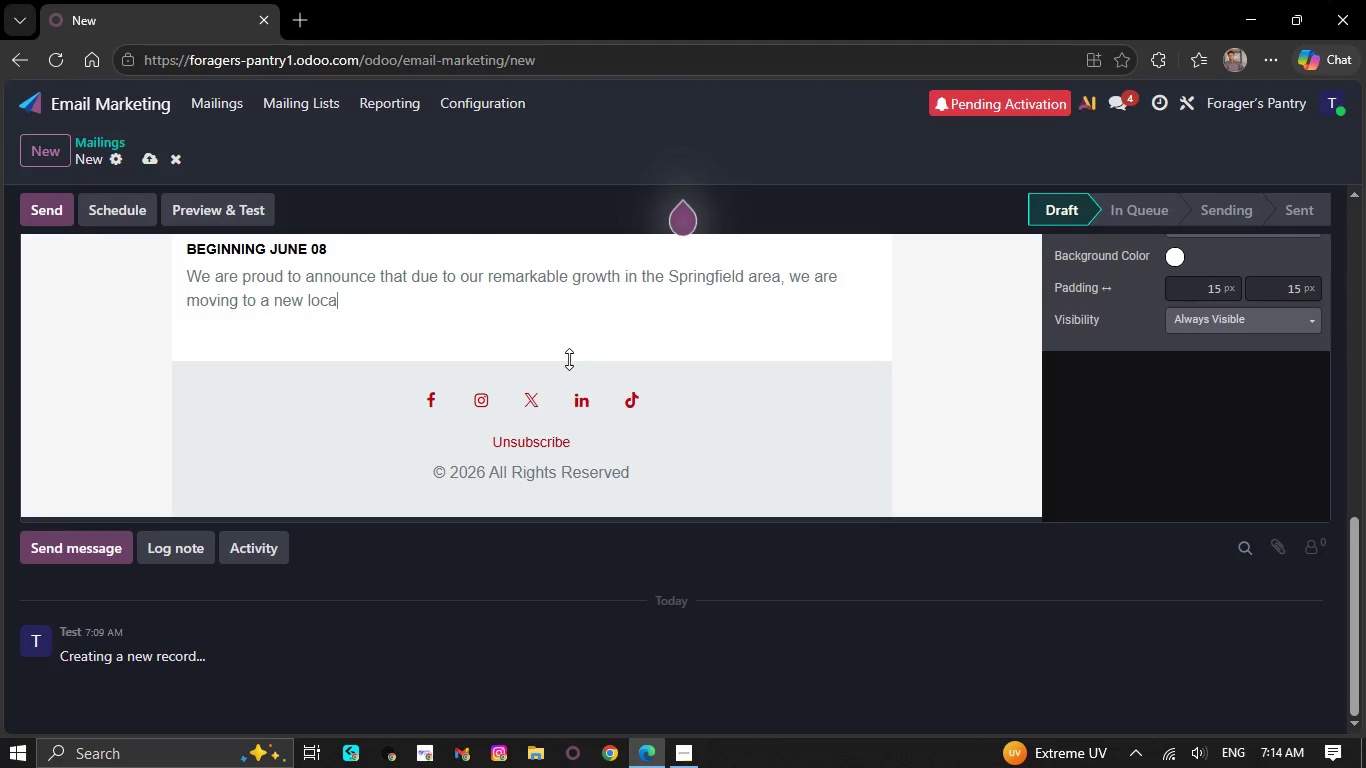 
key(Backspace)
 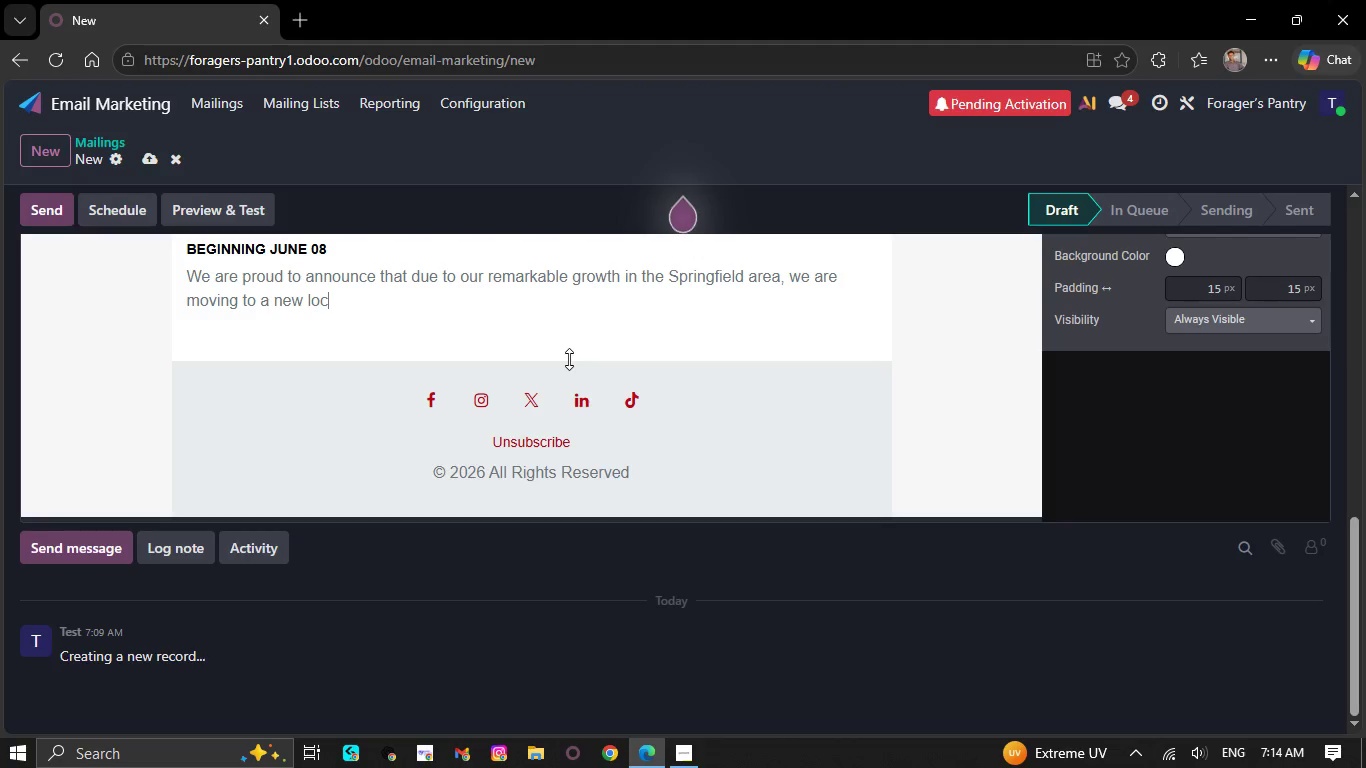 
key(Backspace)
 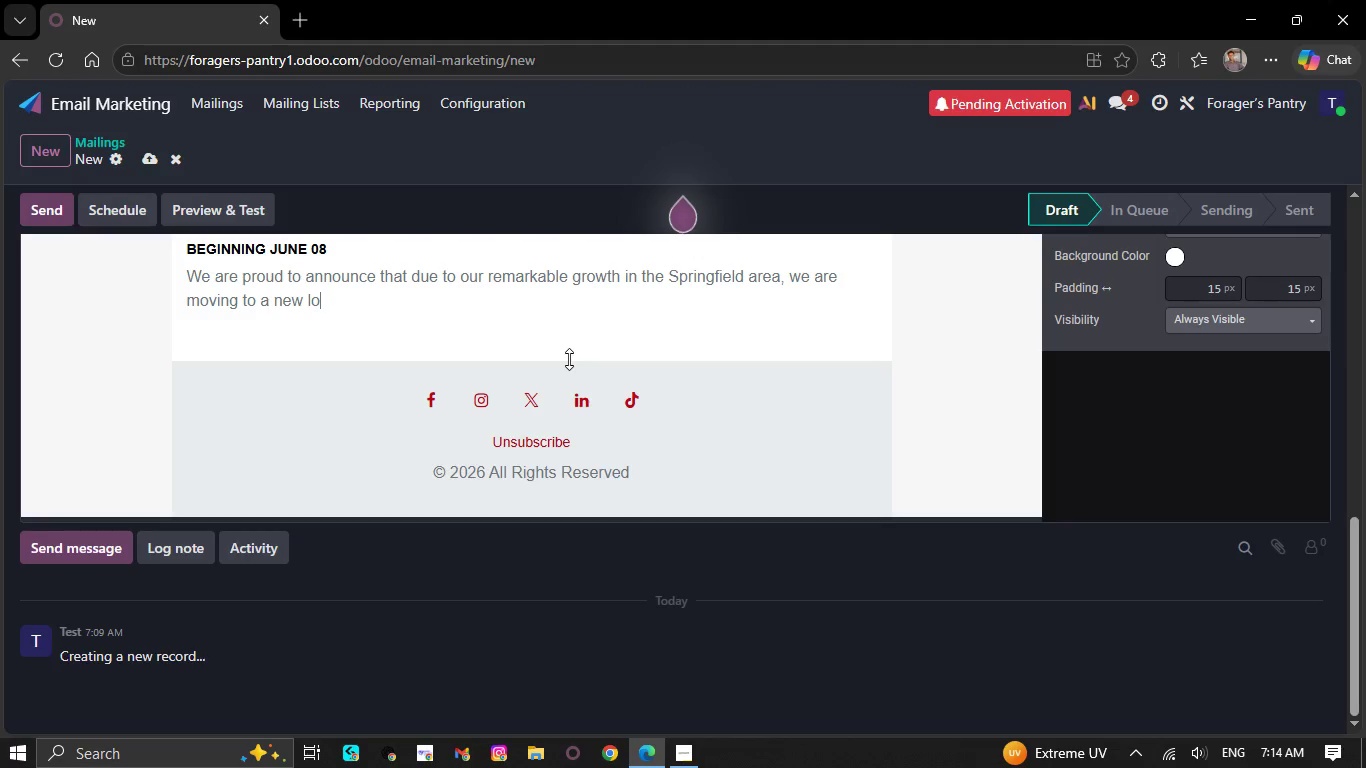 
hold_key(key=Backspace, duration=0.38)
 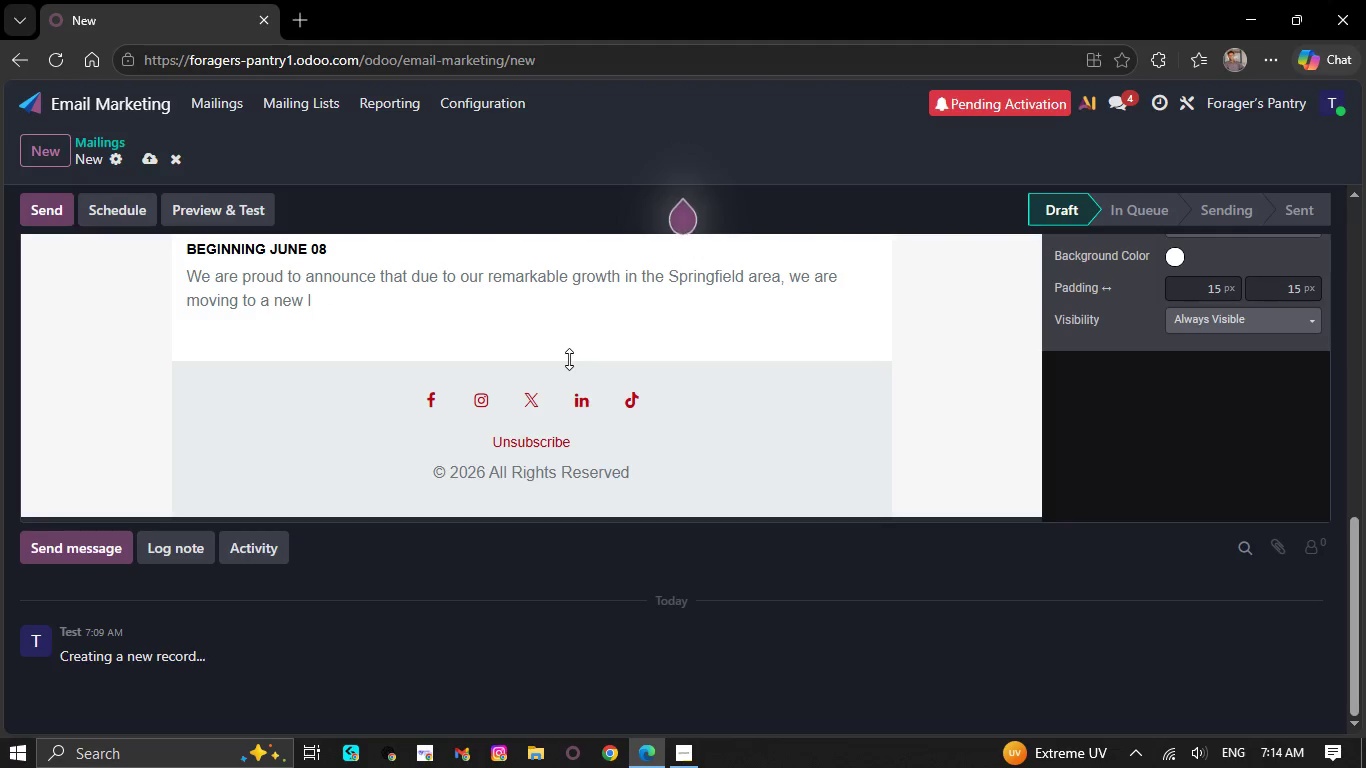 
key(Backspace)
 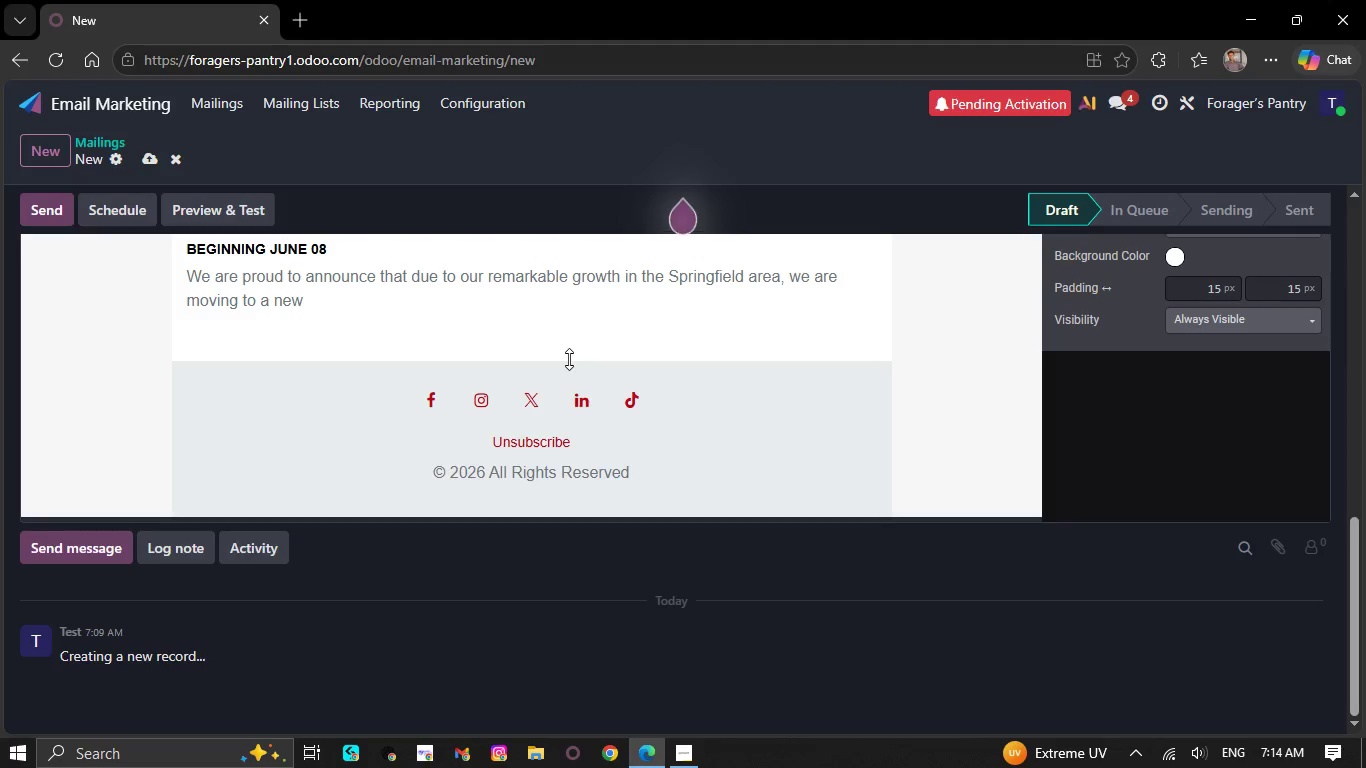 
wait(5.67)
 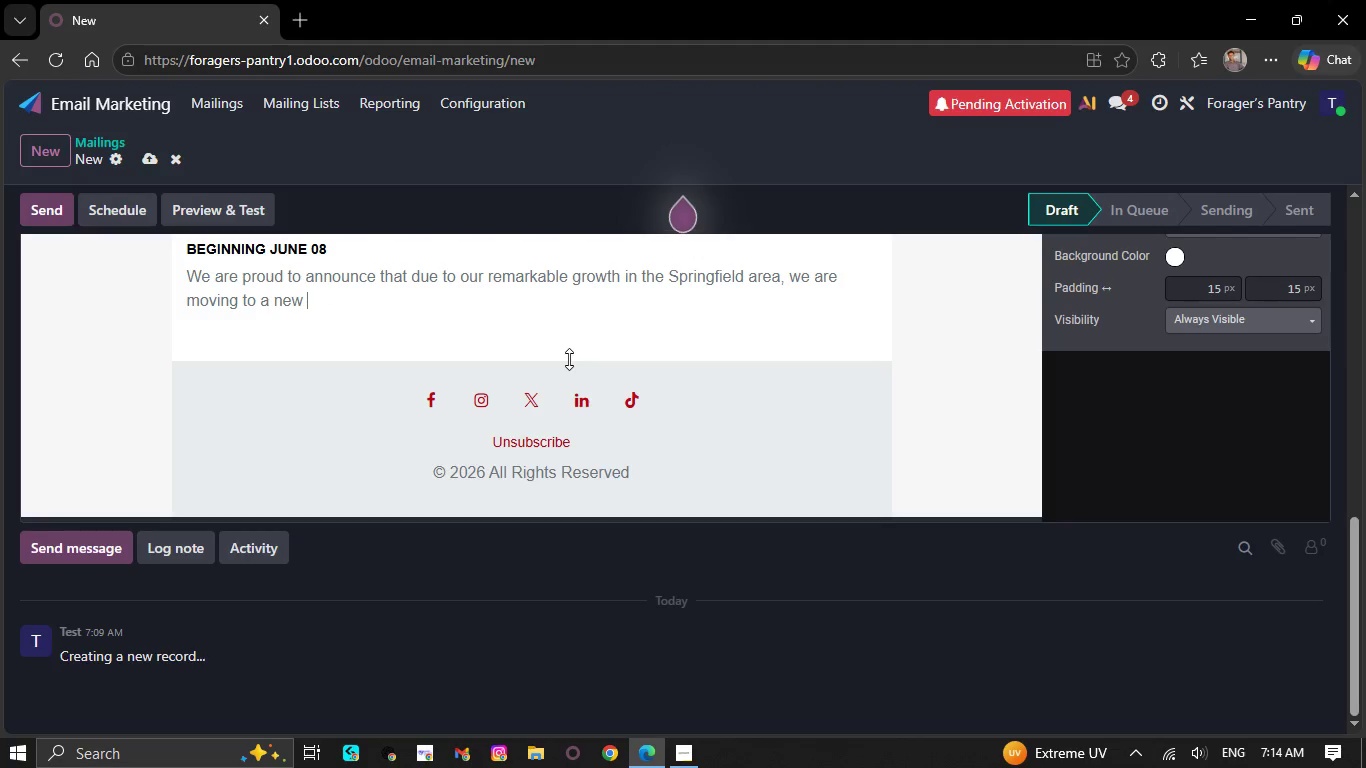 
key(Backspace)
 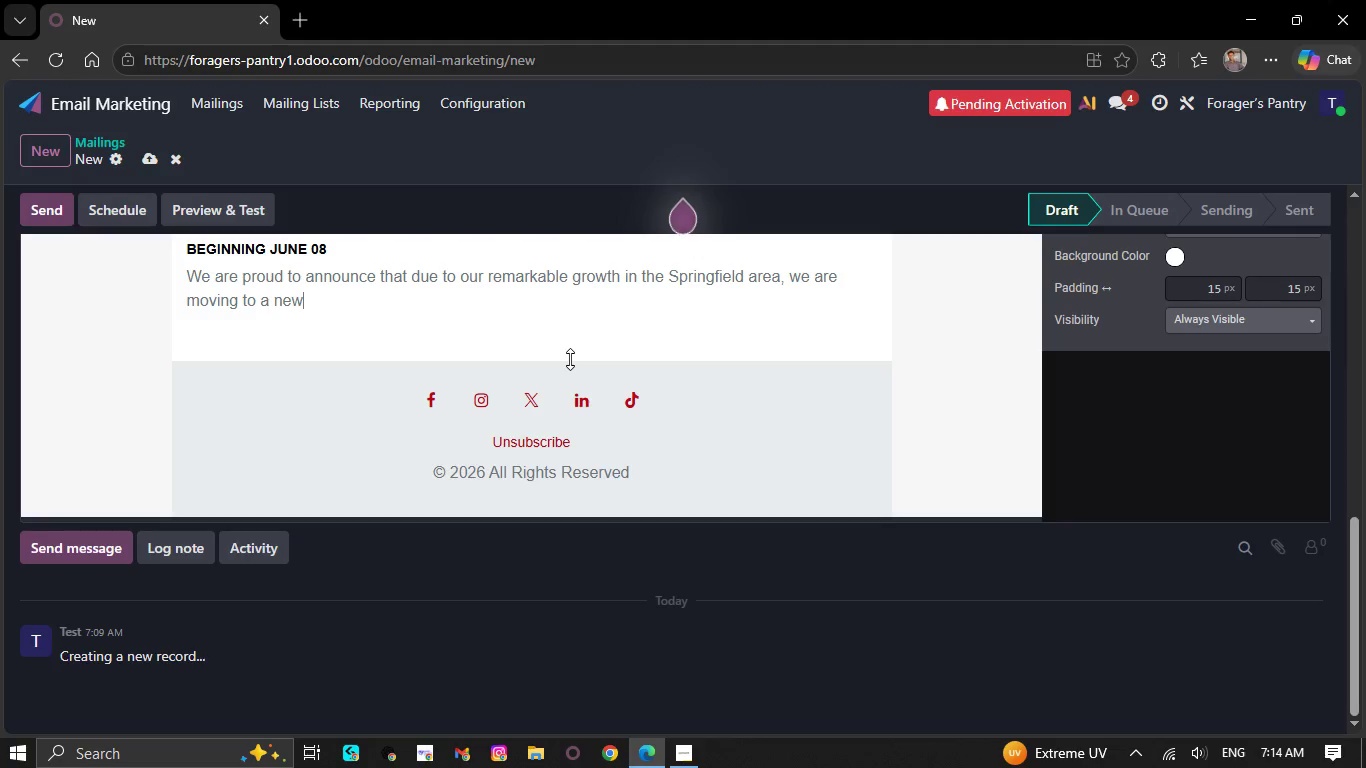 
hold_key(key=Backspace, duration=0.48)
 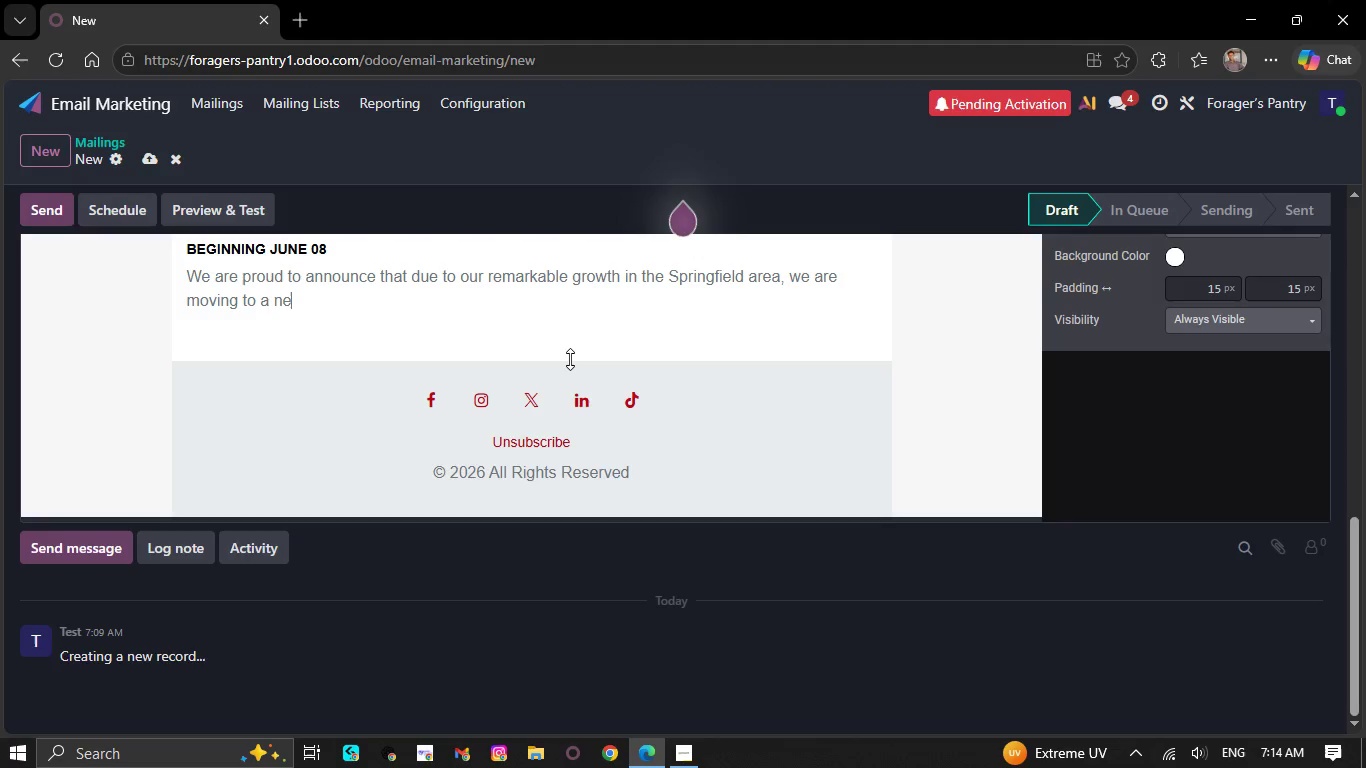 
key(Backspace)
 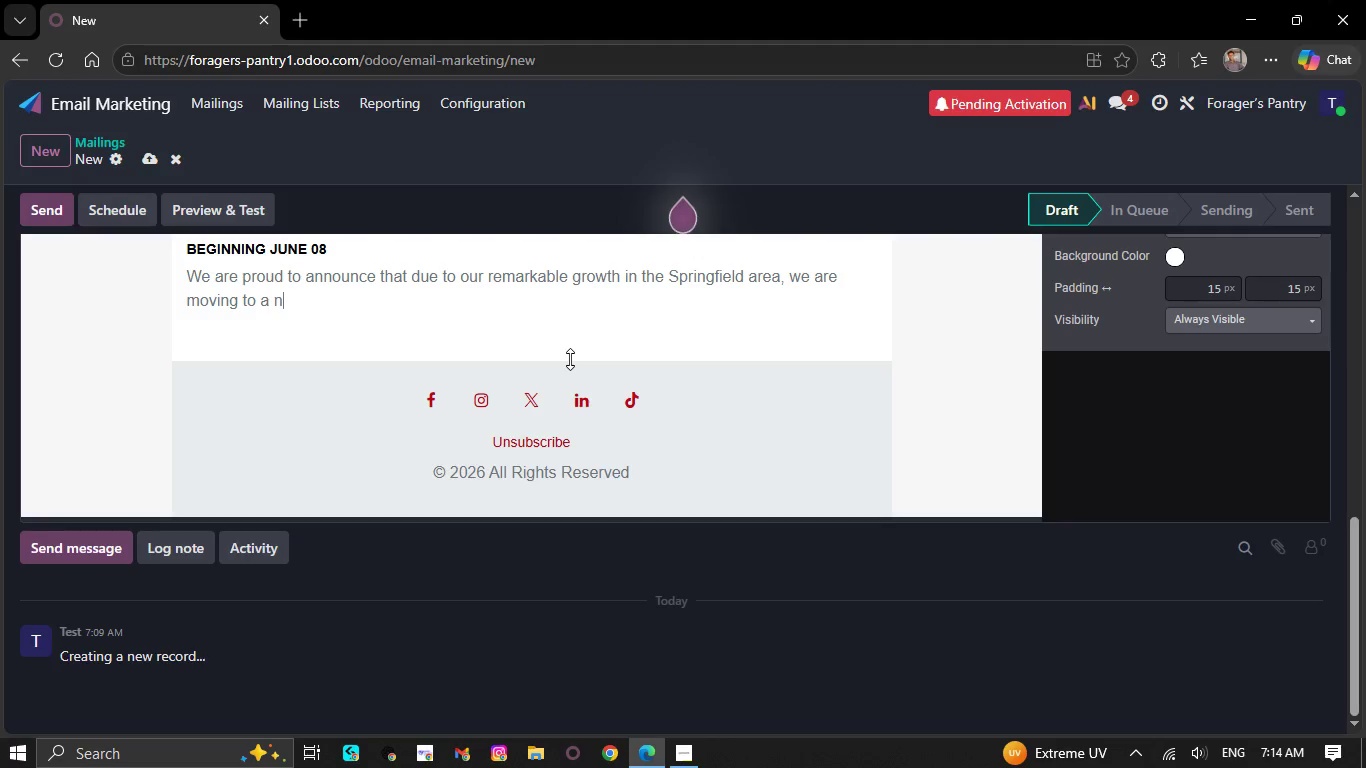 
key(Backspace)
 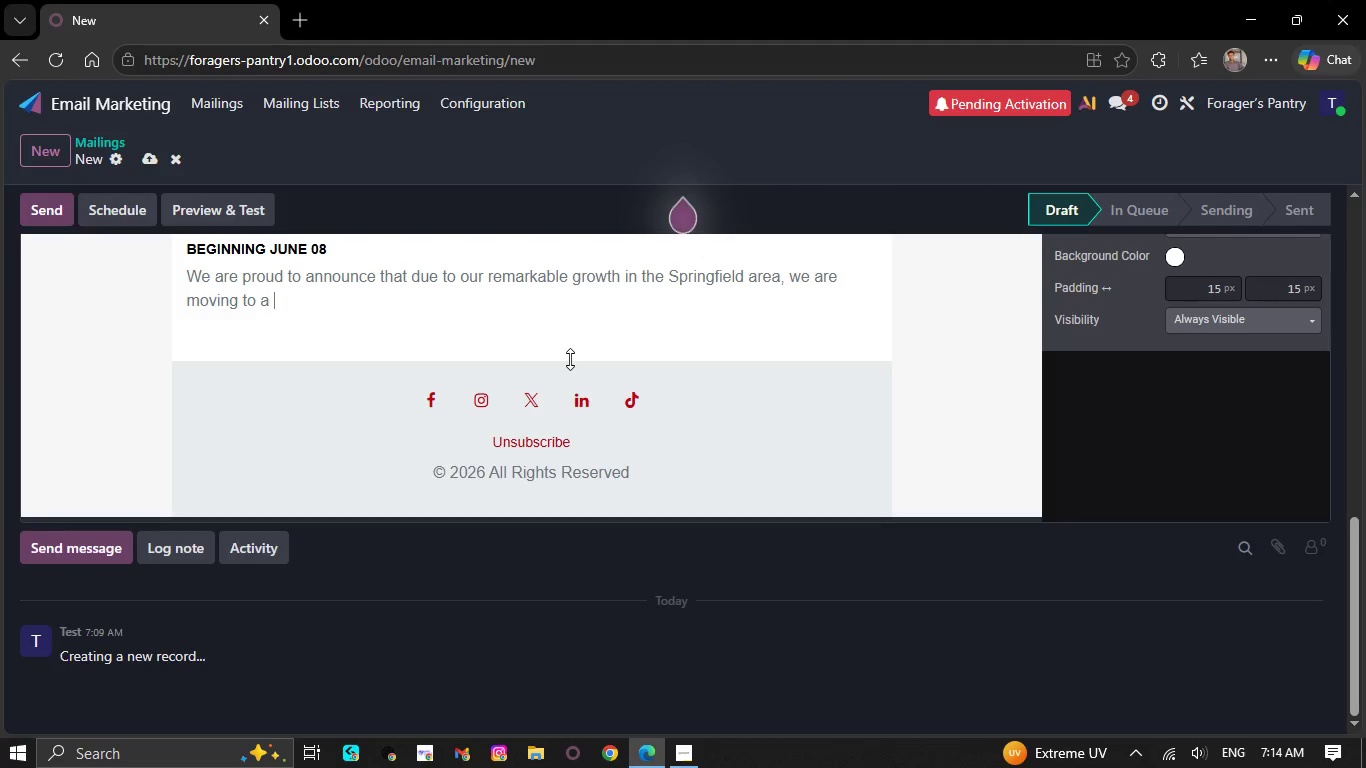 
key(Backspace)
 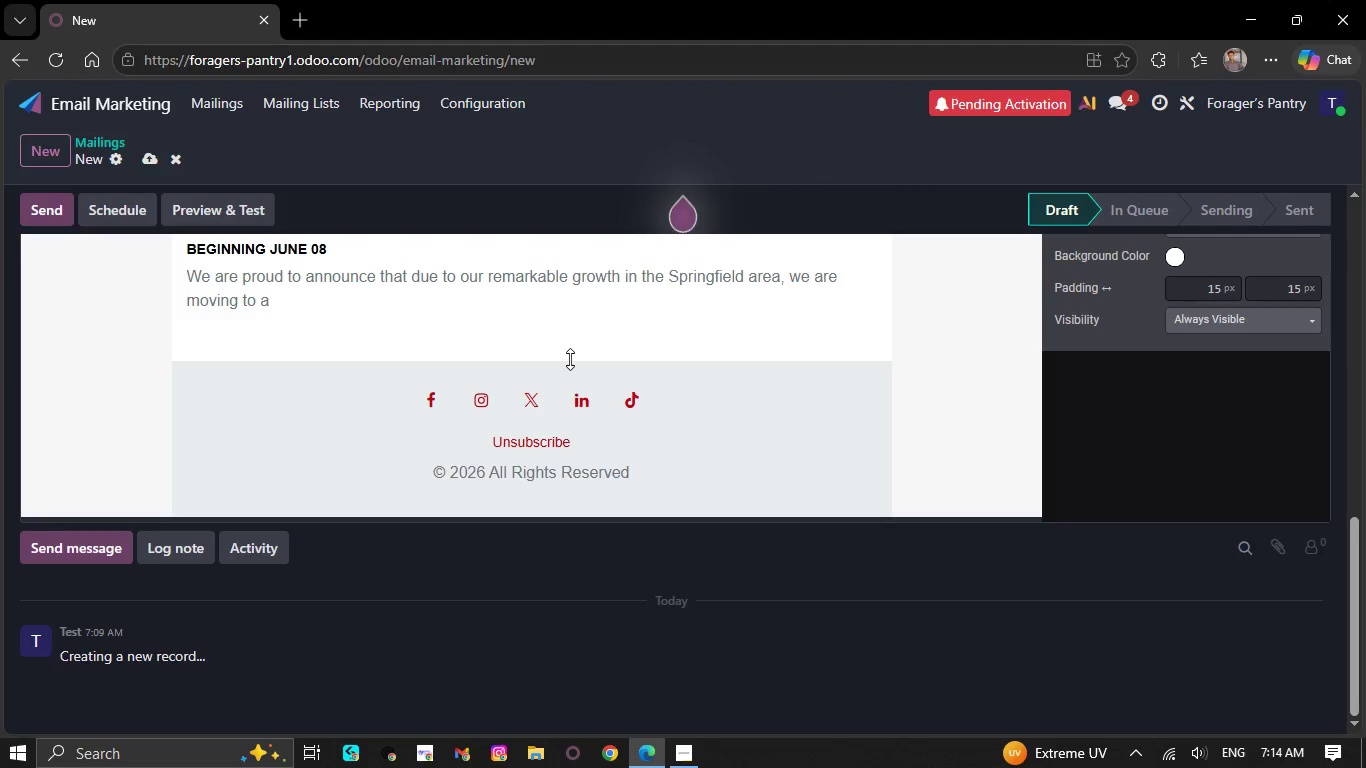 
key(Backspace)
 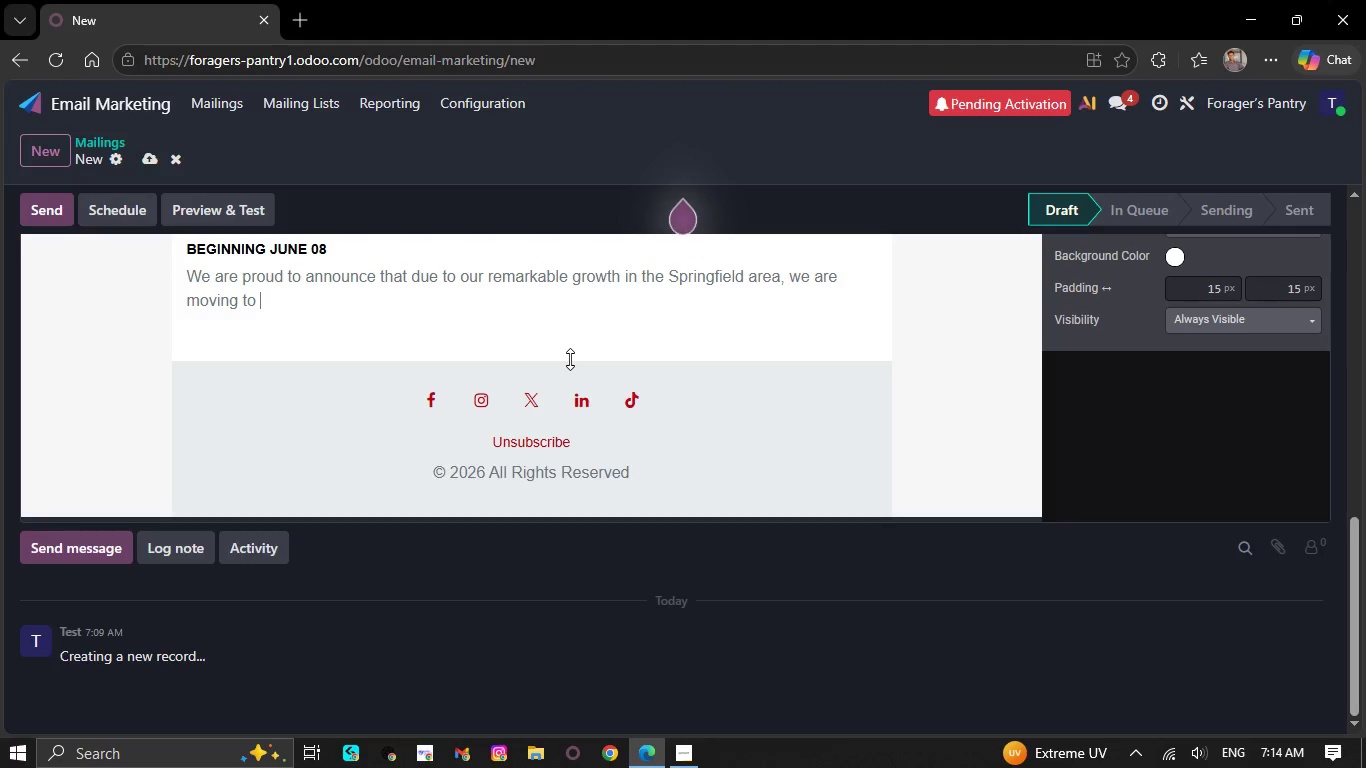 
key(Backspace)
 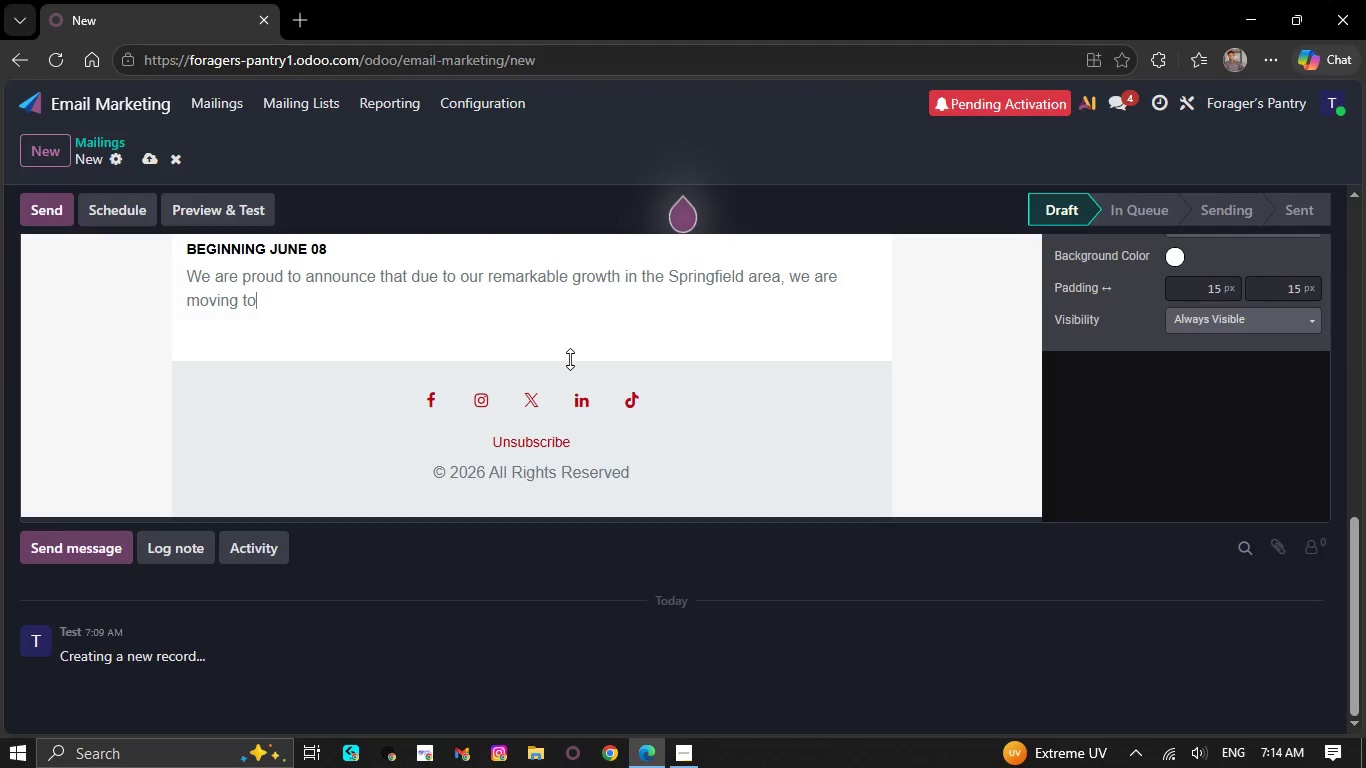 
key(Backspace)
 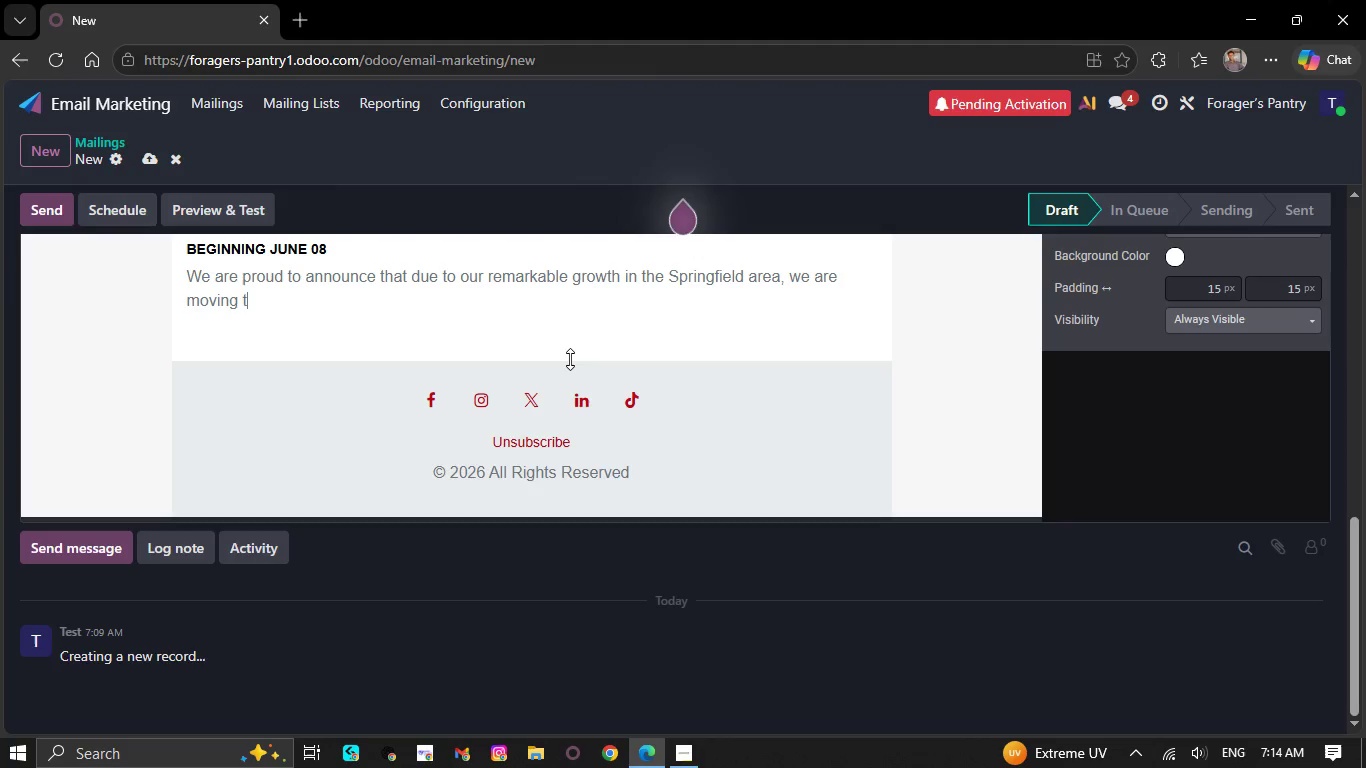 
key(Backspace)
 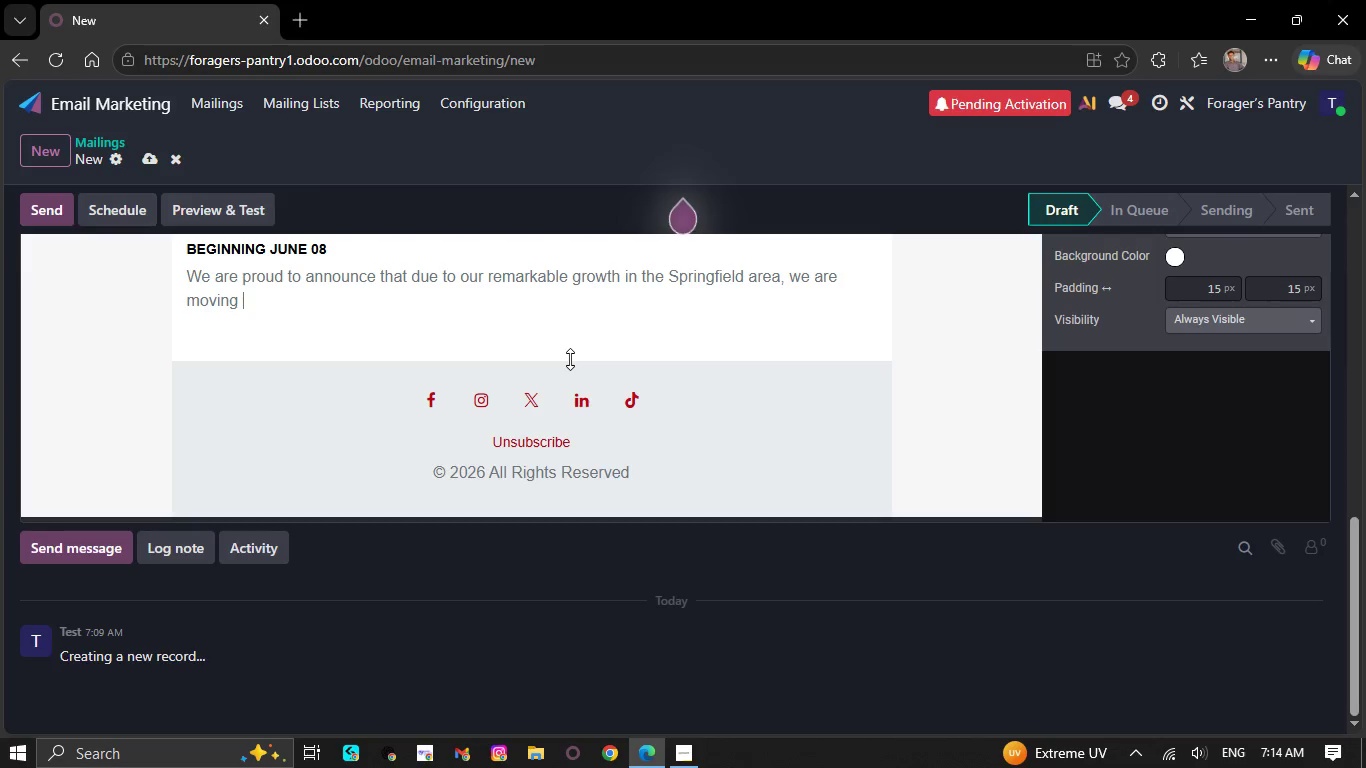 
key(Backspace)
 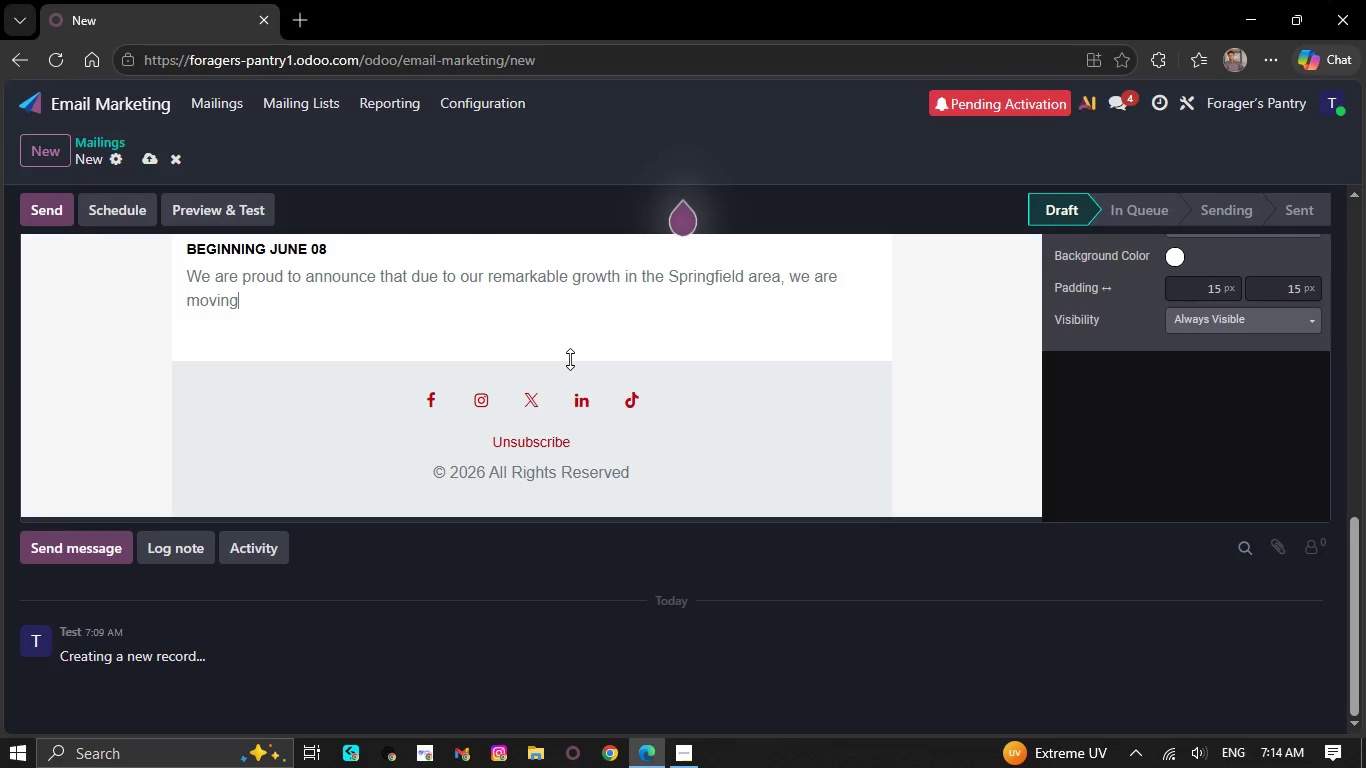 
key(Backspace)
 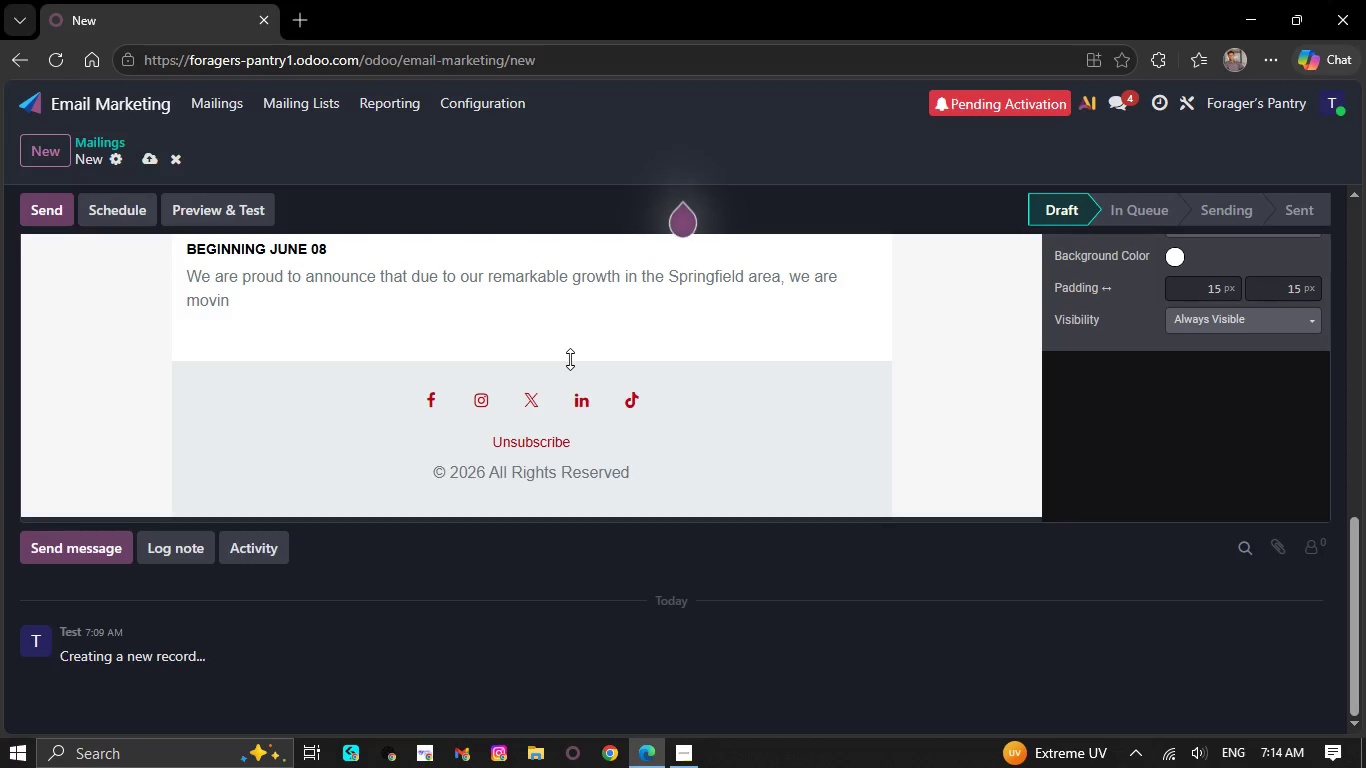 
key(Backspace)
 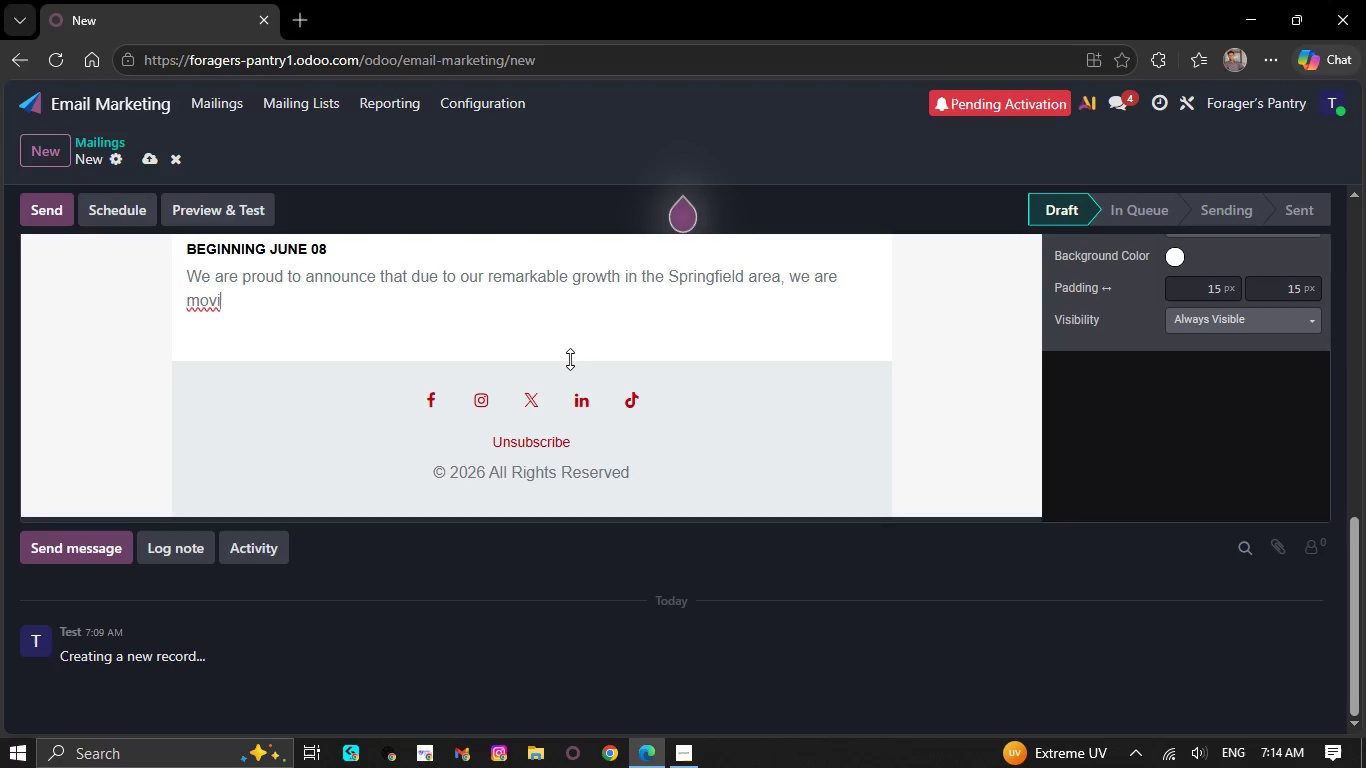 
key(Backspace)
 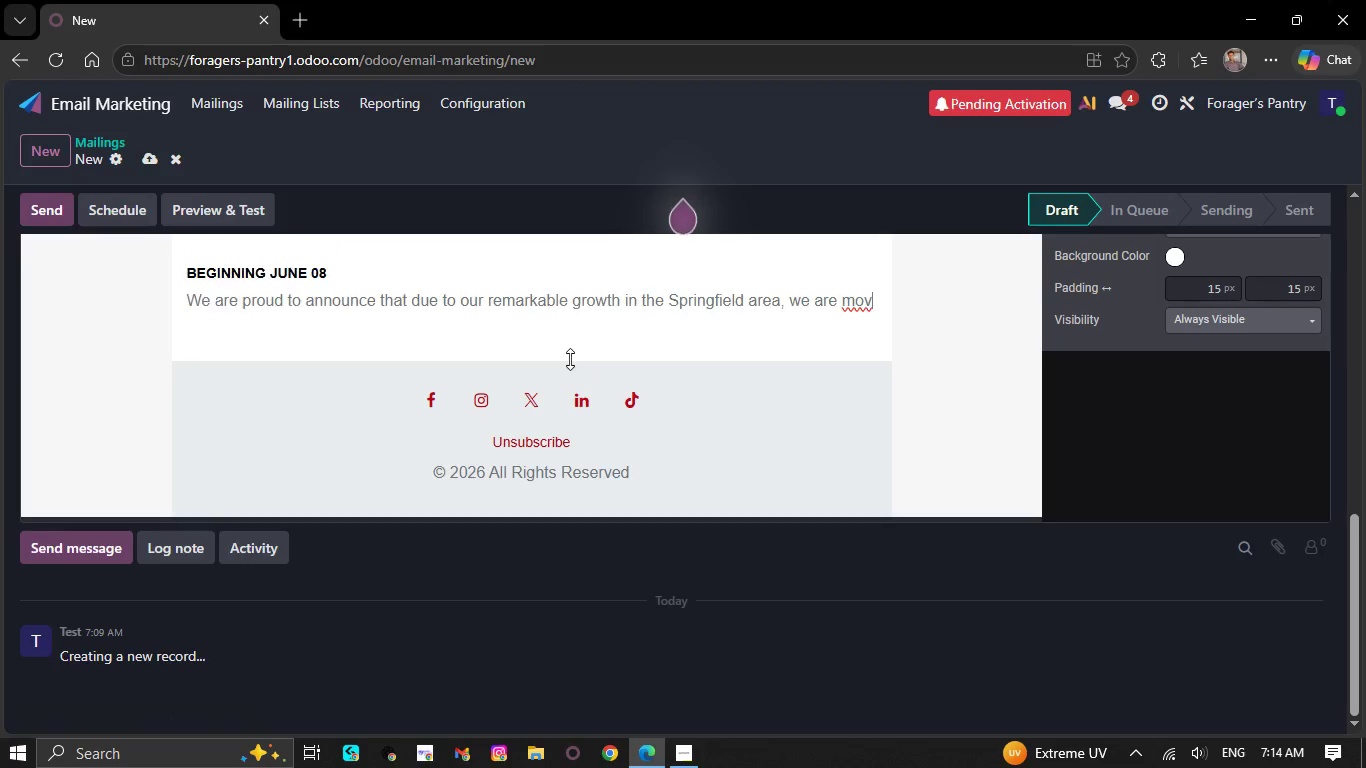 
key(Backspace)
 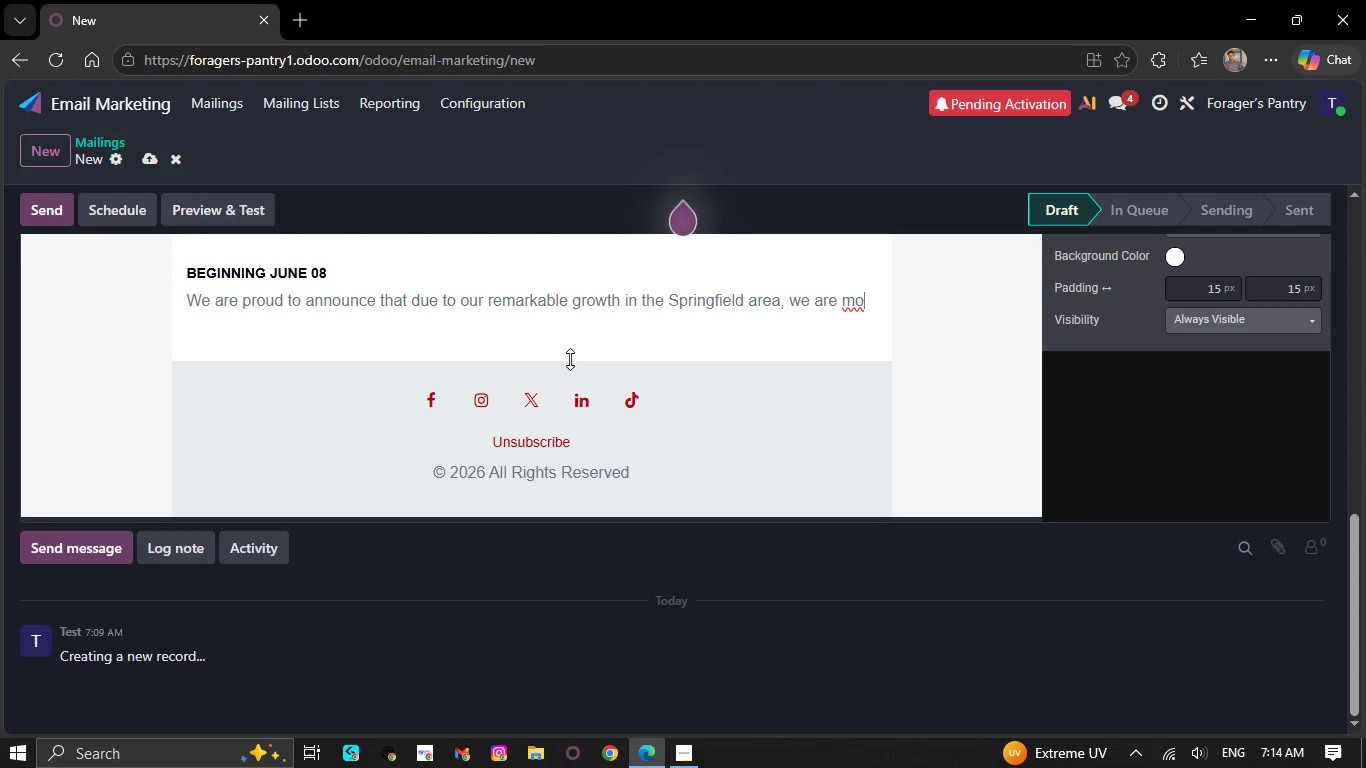 
key(Backspace)
 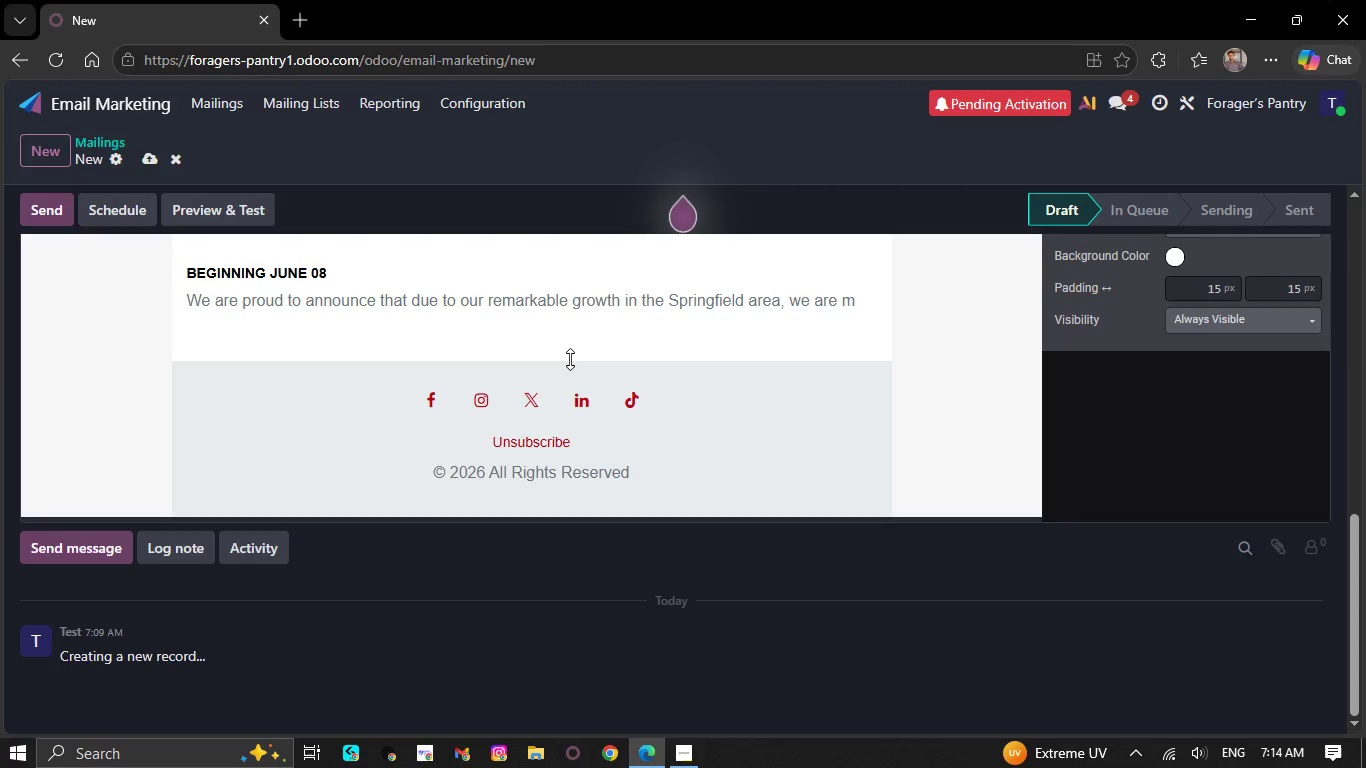 
hold_key(key=Backspace, duration=0.34)
 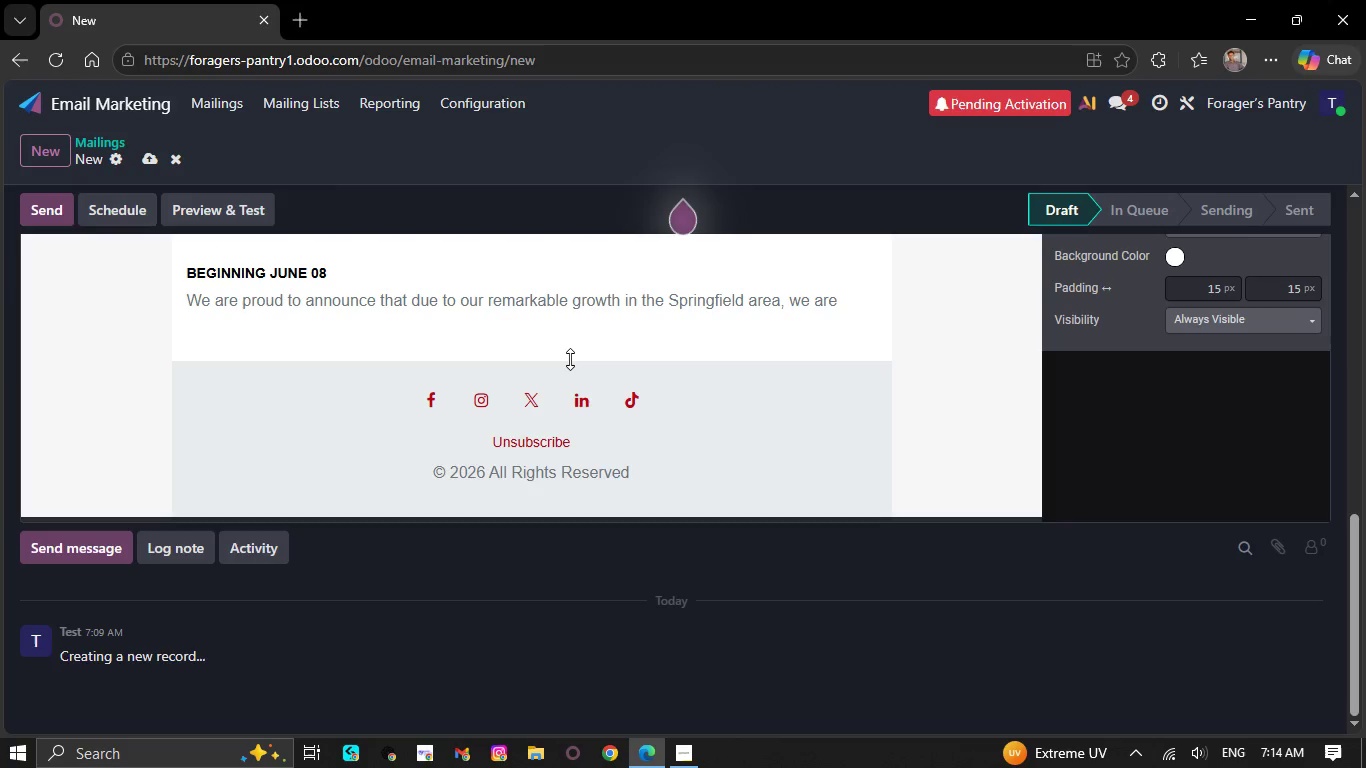 
wait(6.38)
 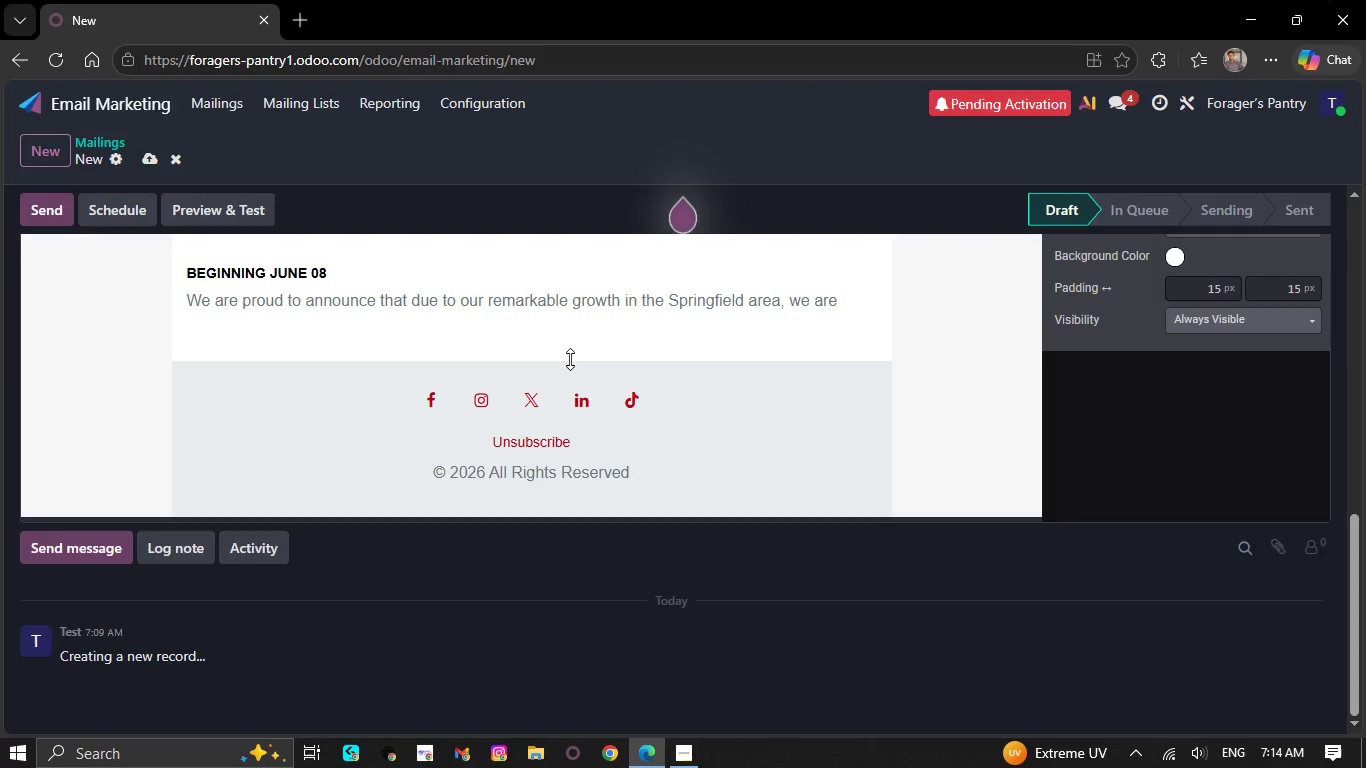 
key(Backspace)
 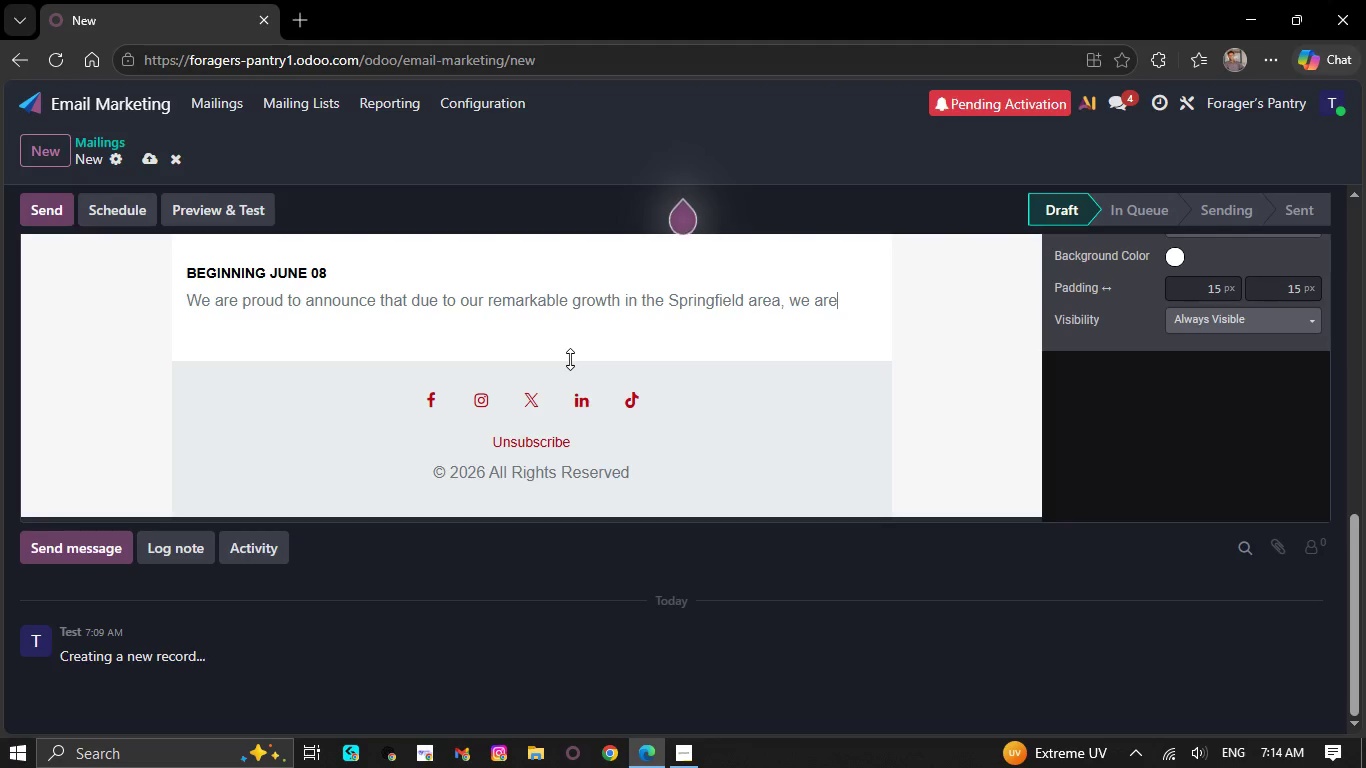 
key(Backspace)
 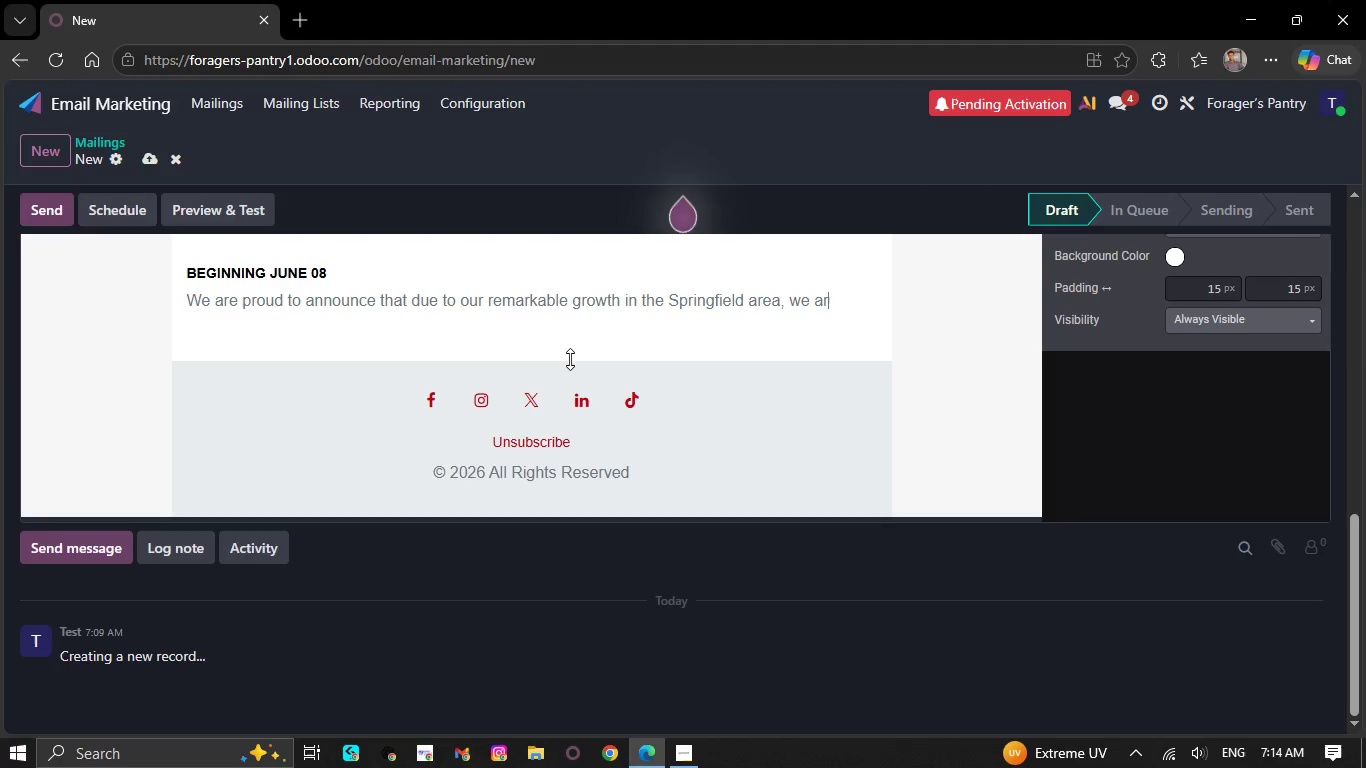 
hold_key(key=Backspace, duration=0.33)
 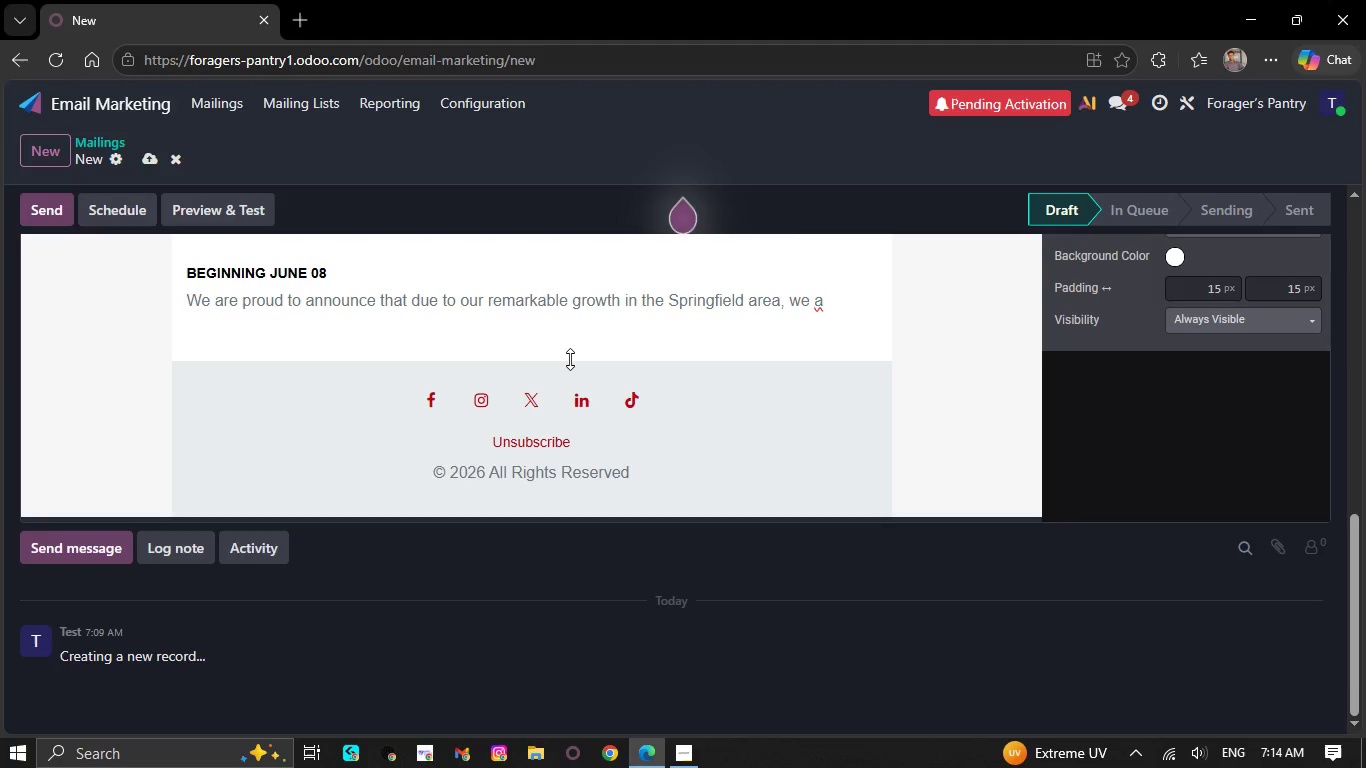 
hold_key(key=Backspace, duration=0.48)
 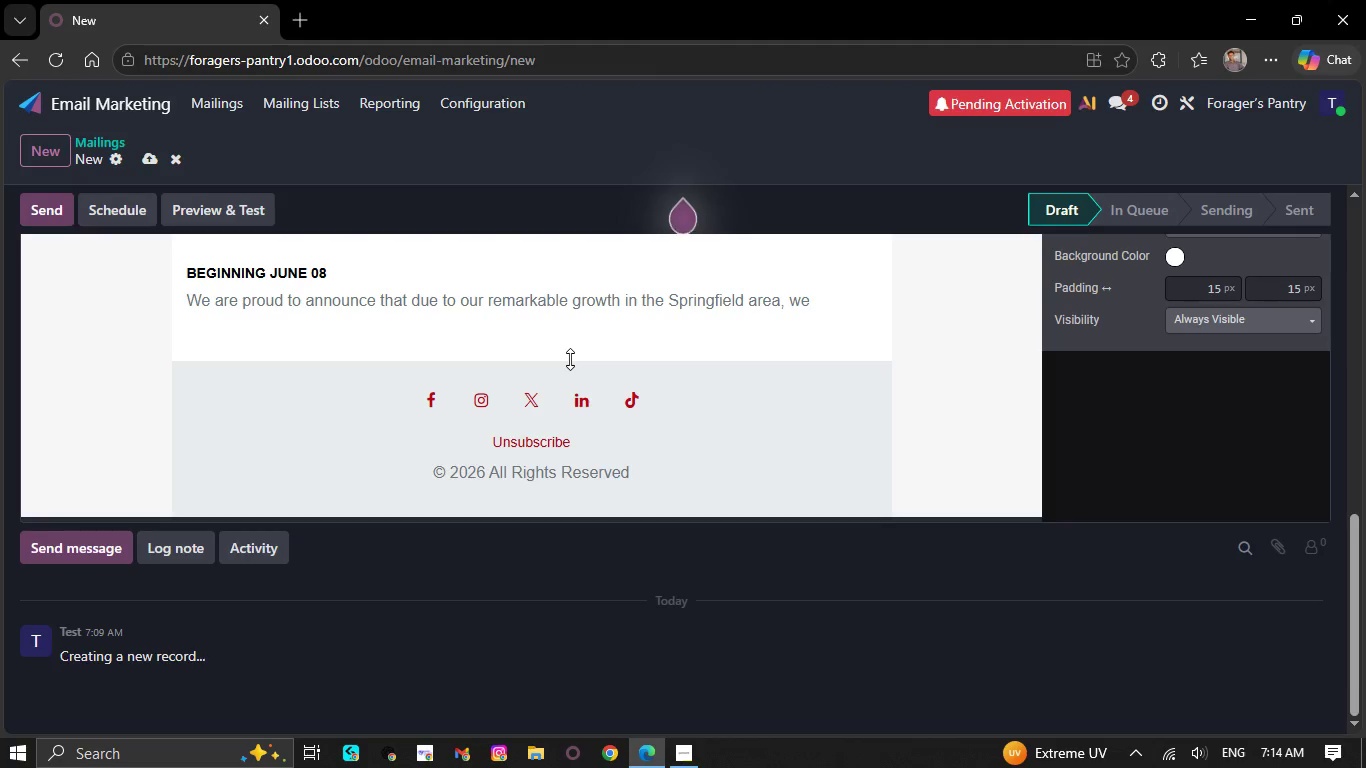 
key(Backspace)
 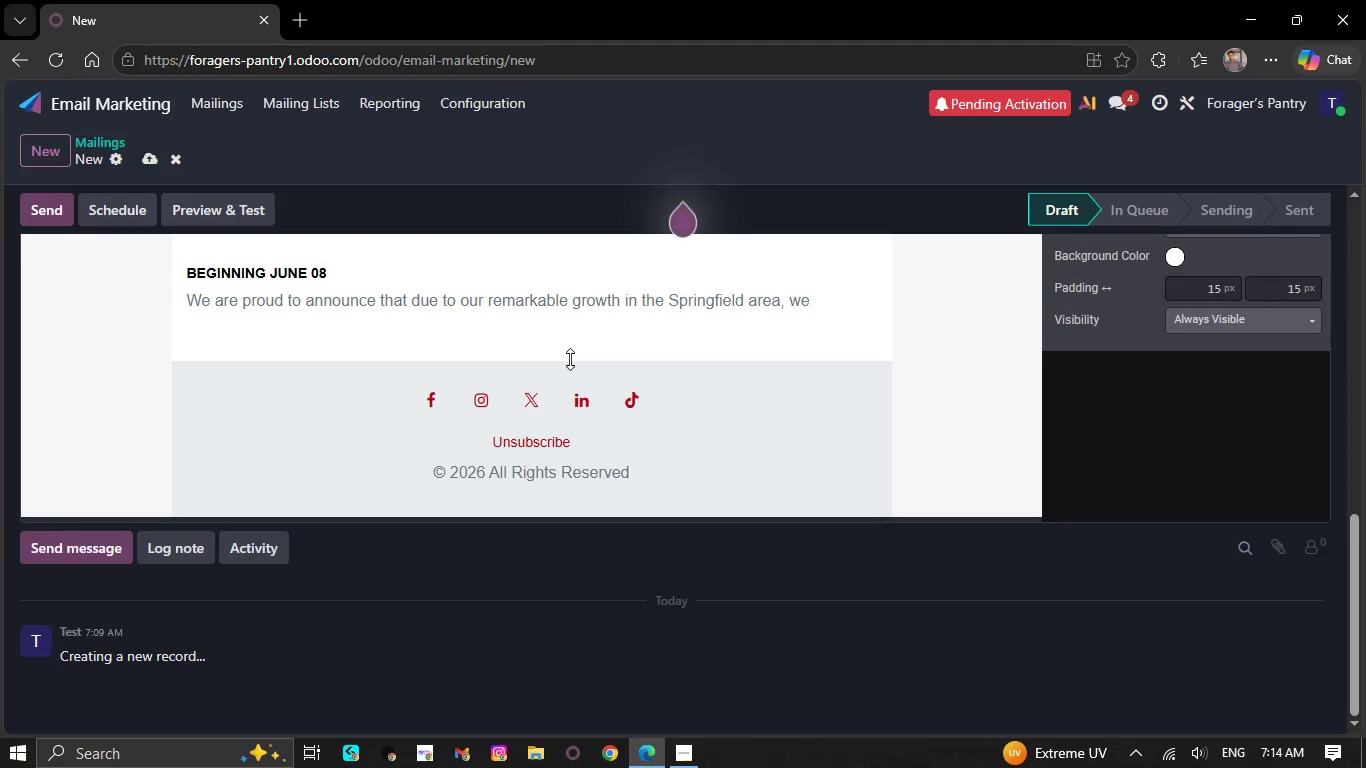 
key(Backspace)
 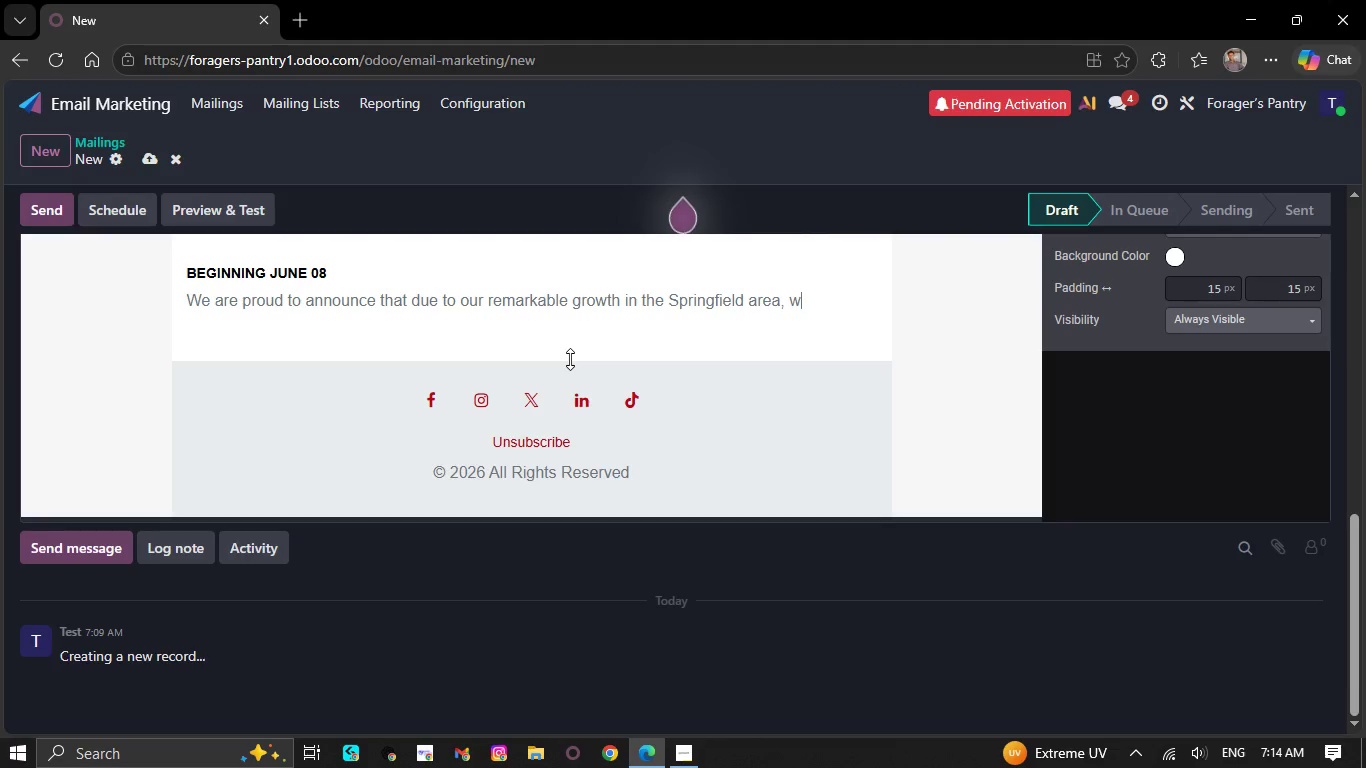 
key(Backspace)
 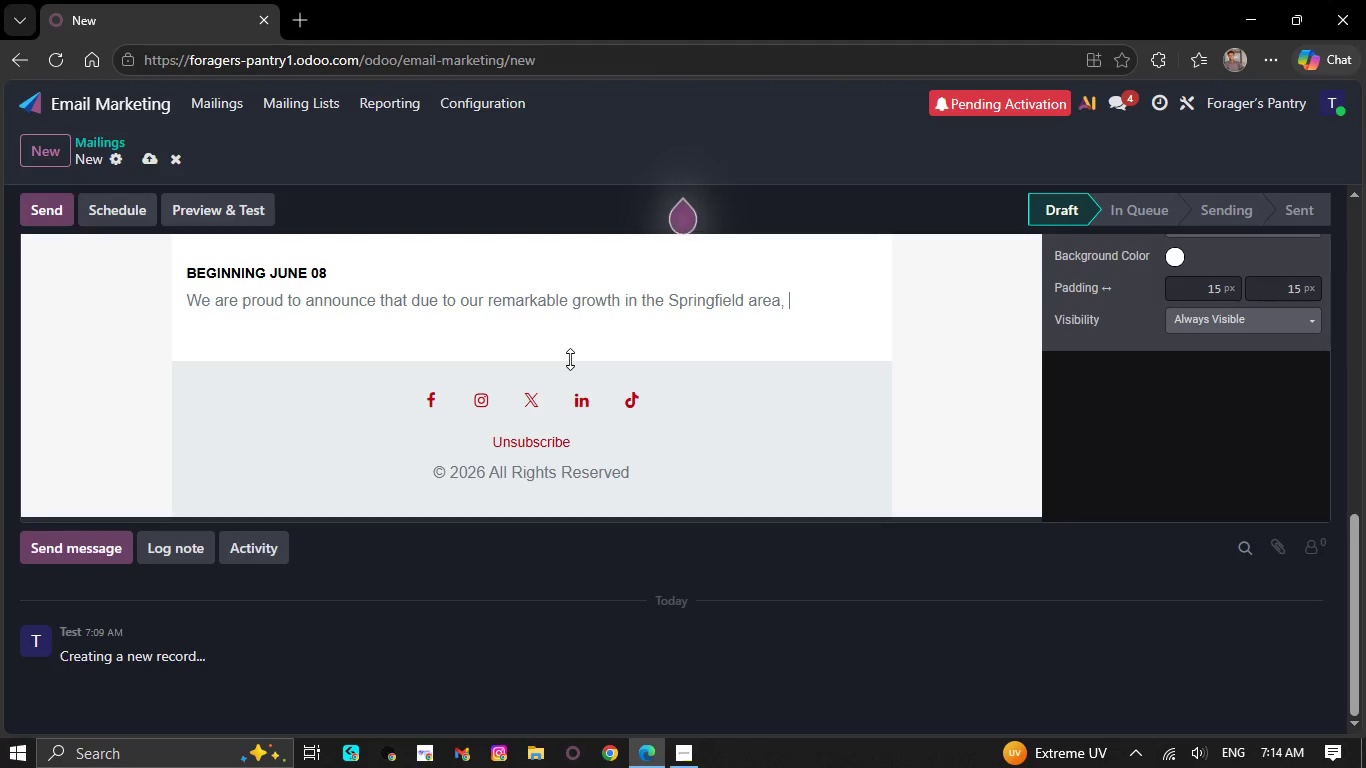 
key(Backspace)
 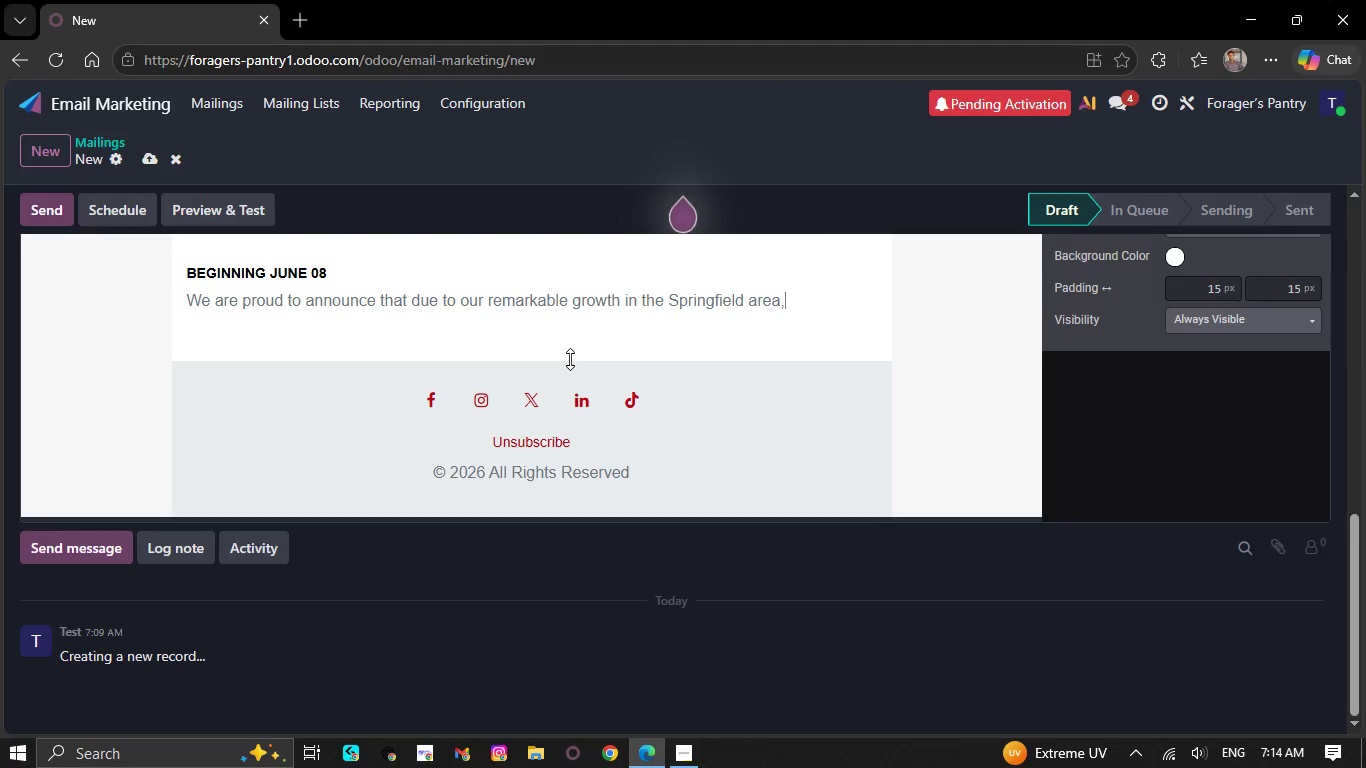 
key(Backspace)
 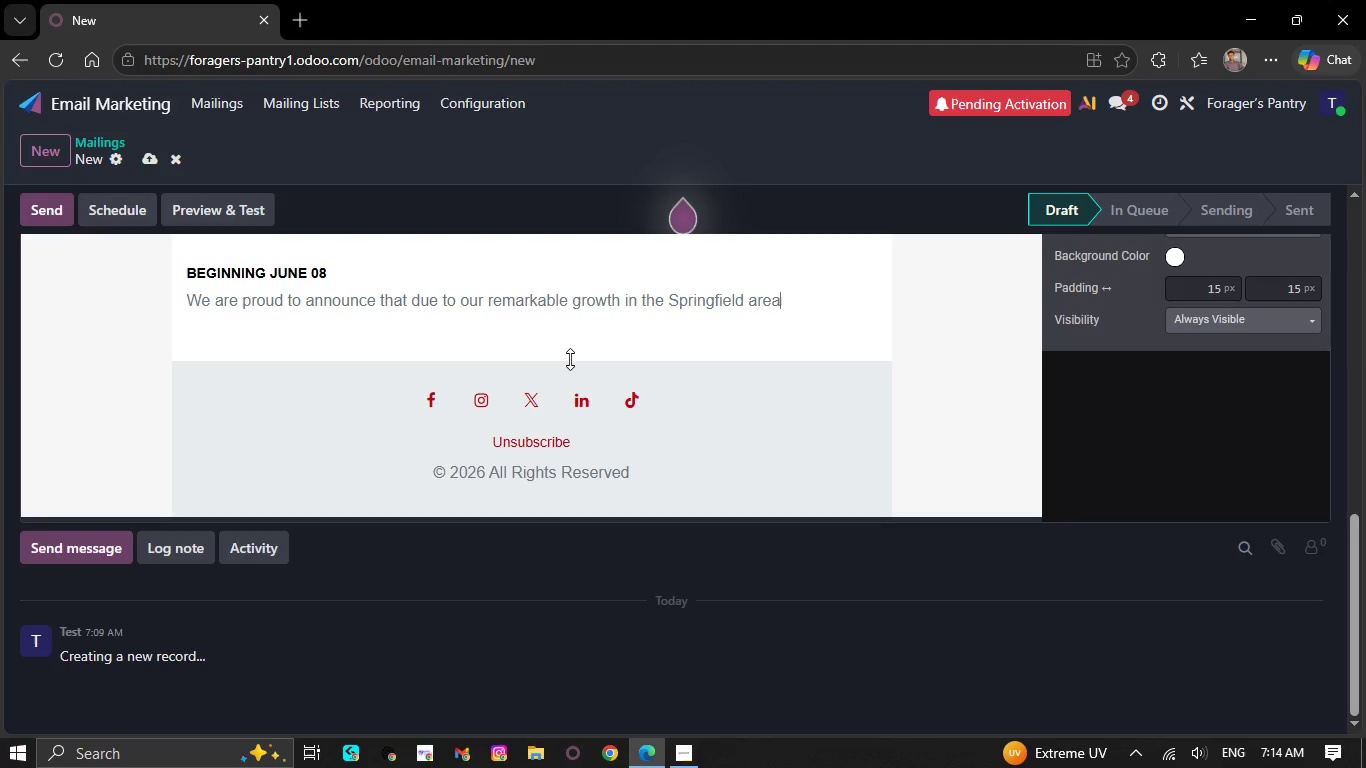 
hold_key(key=Backspace, duration=0.36)
 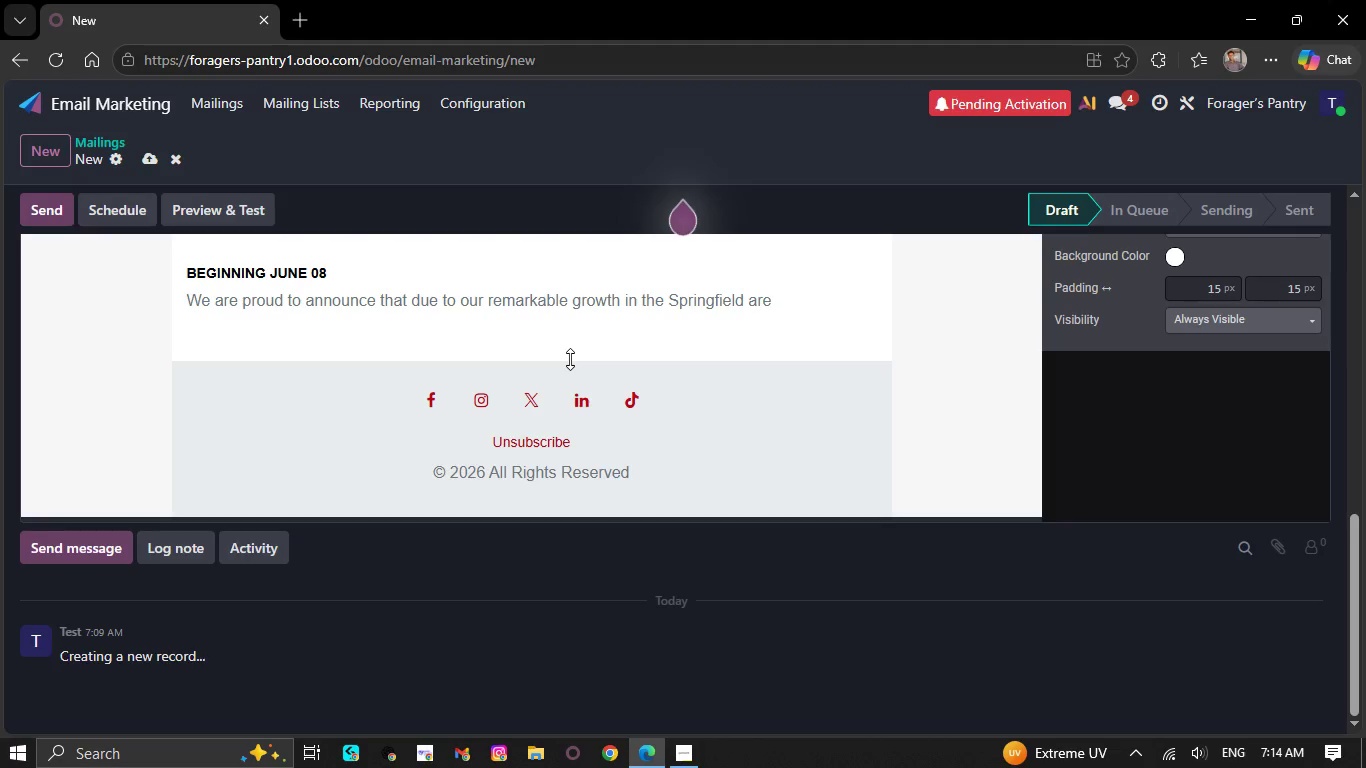 
key(Backspace)
 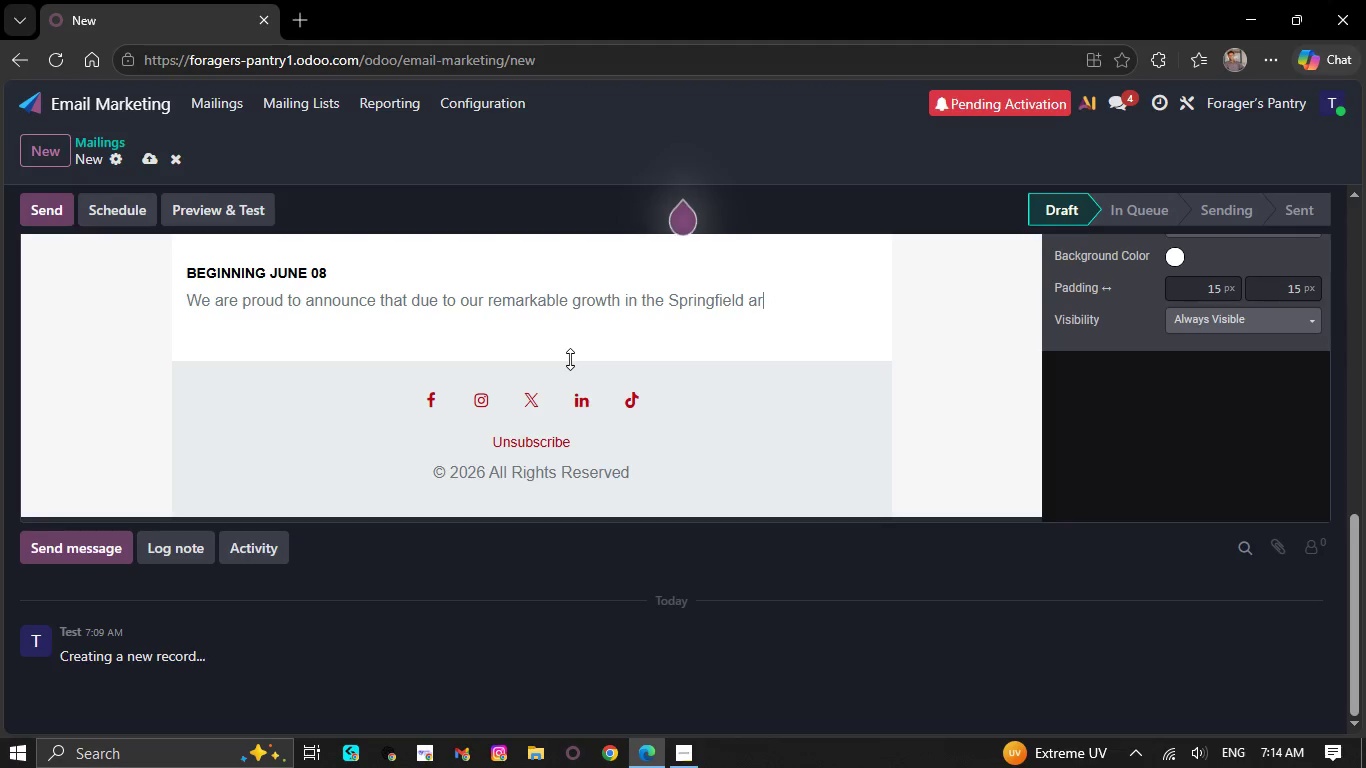 
key(Backspace)
 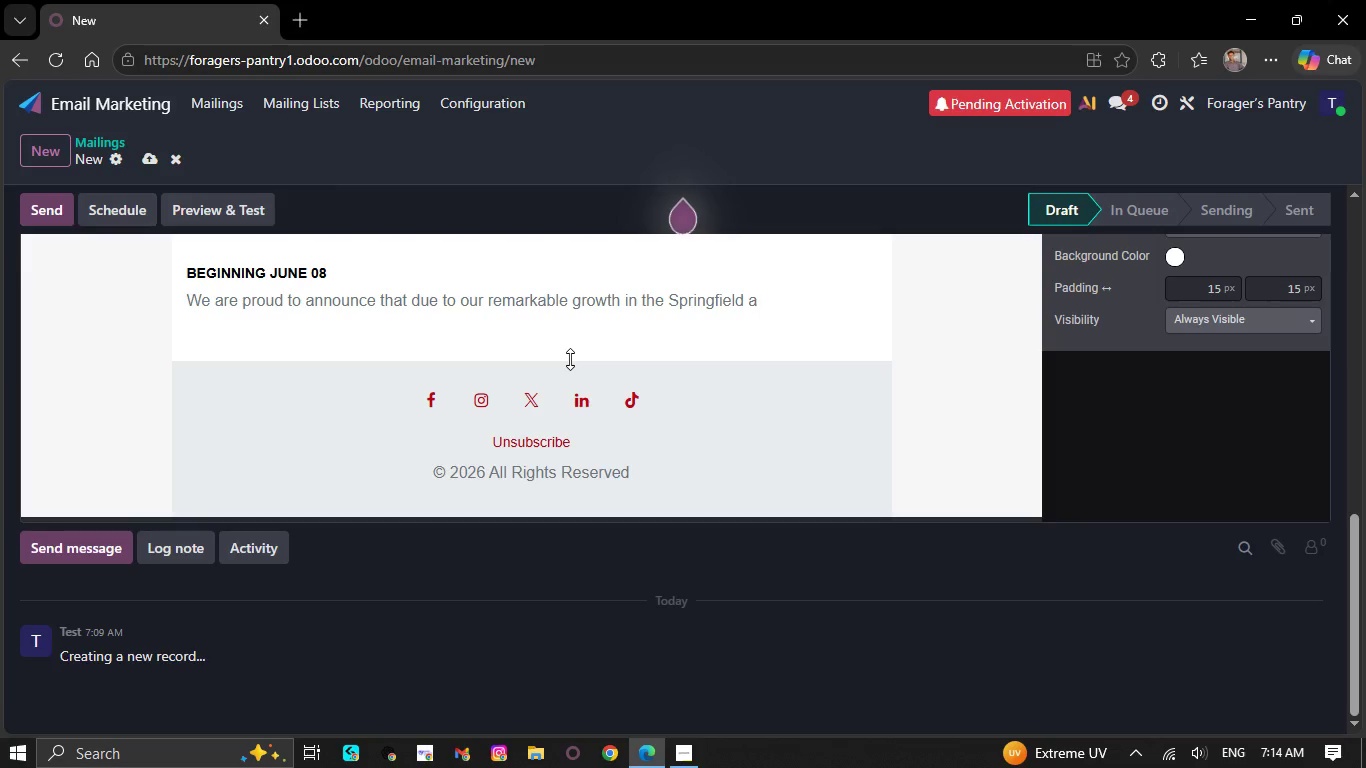 
key(Backspace)
 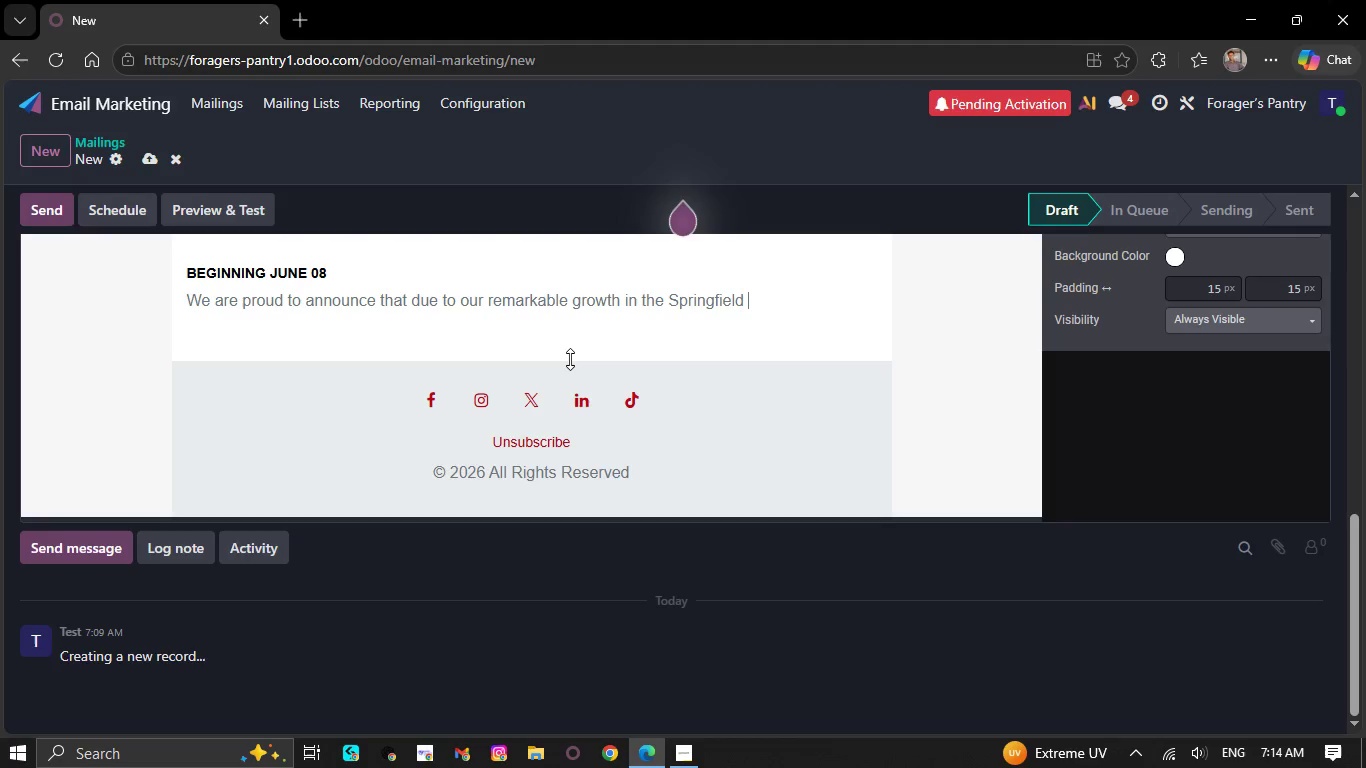 
key(Backspace)
 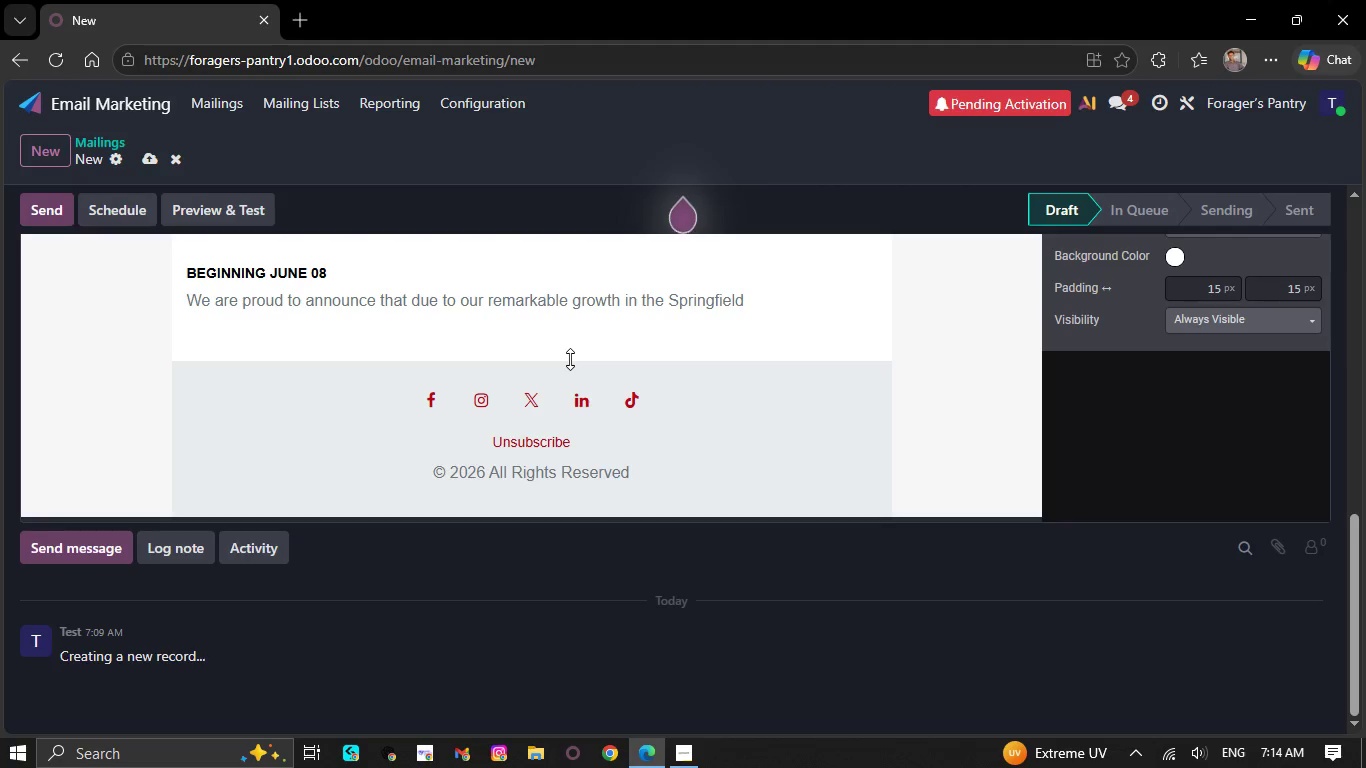 
hold_key(key=Backspace, duration=0.47)
 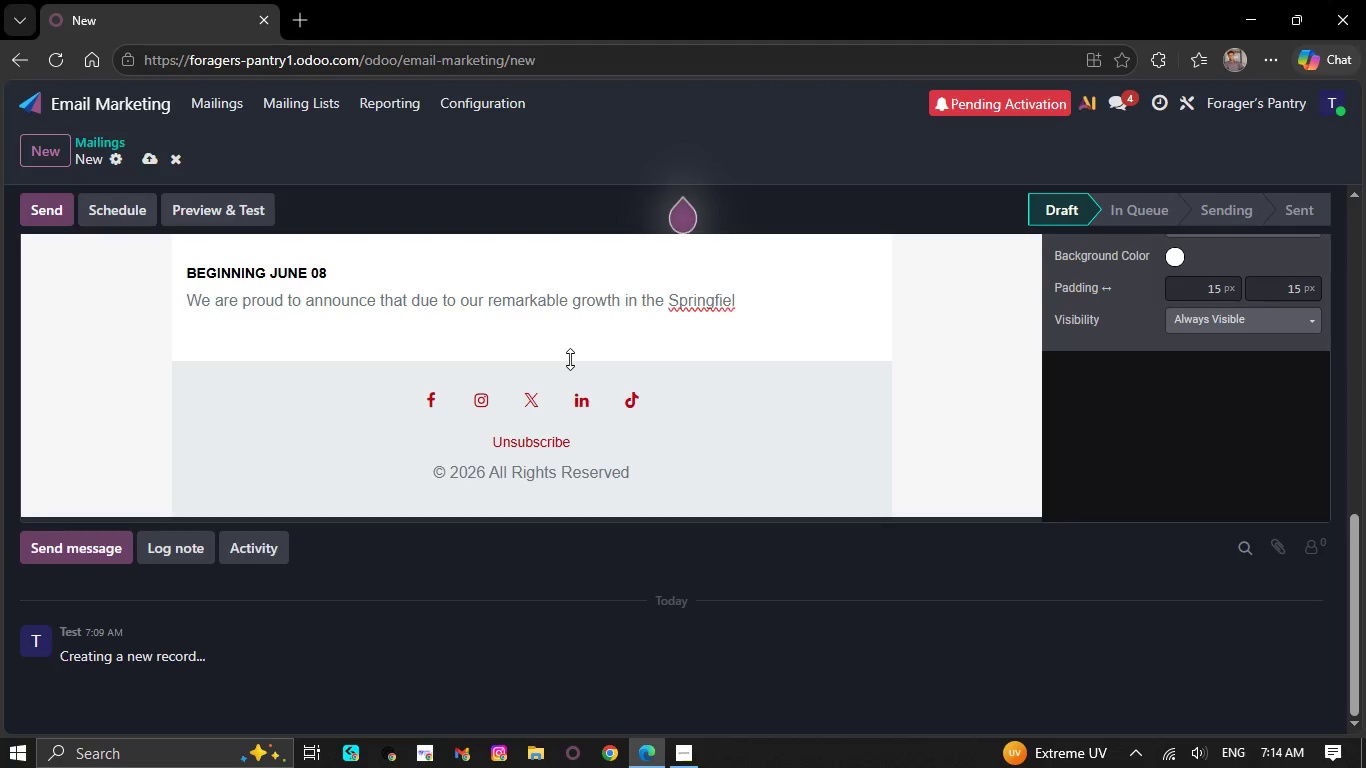 
hold_key(key=Backspace, duration=0.55)
 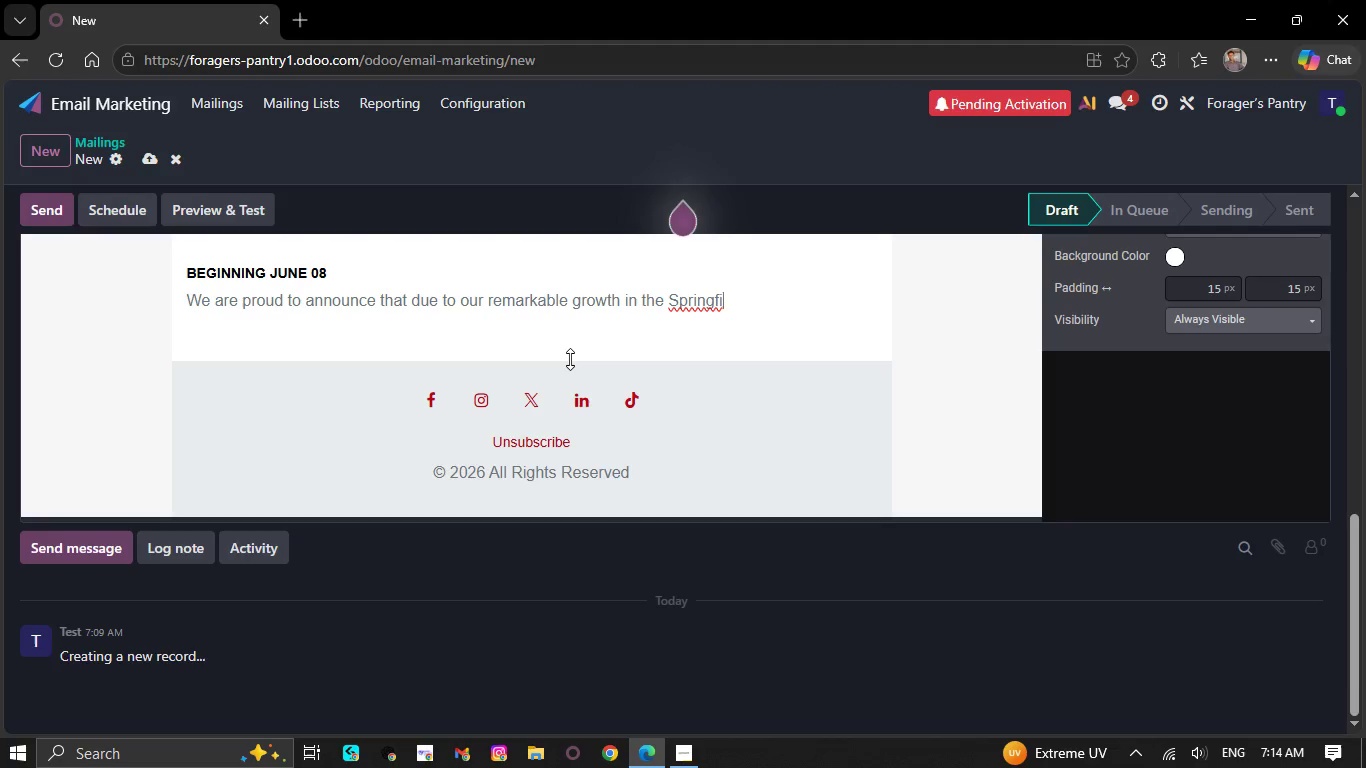 
key(Backspace)
 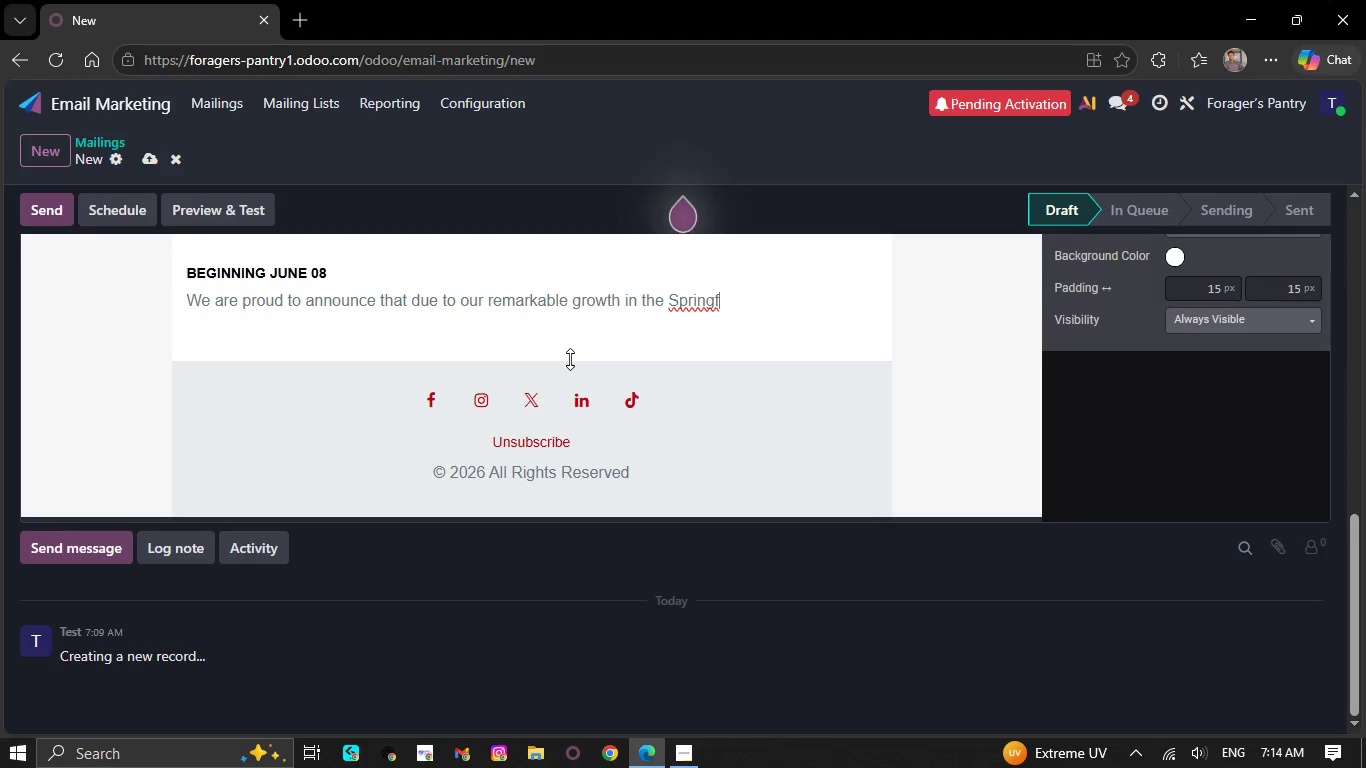 
key(Backspace)
 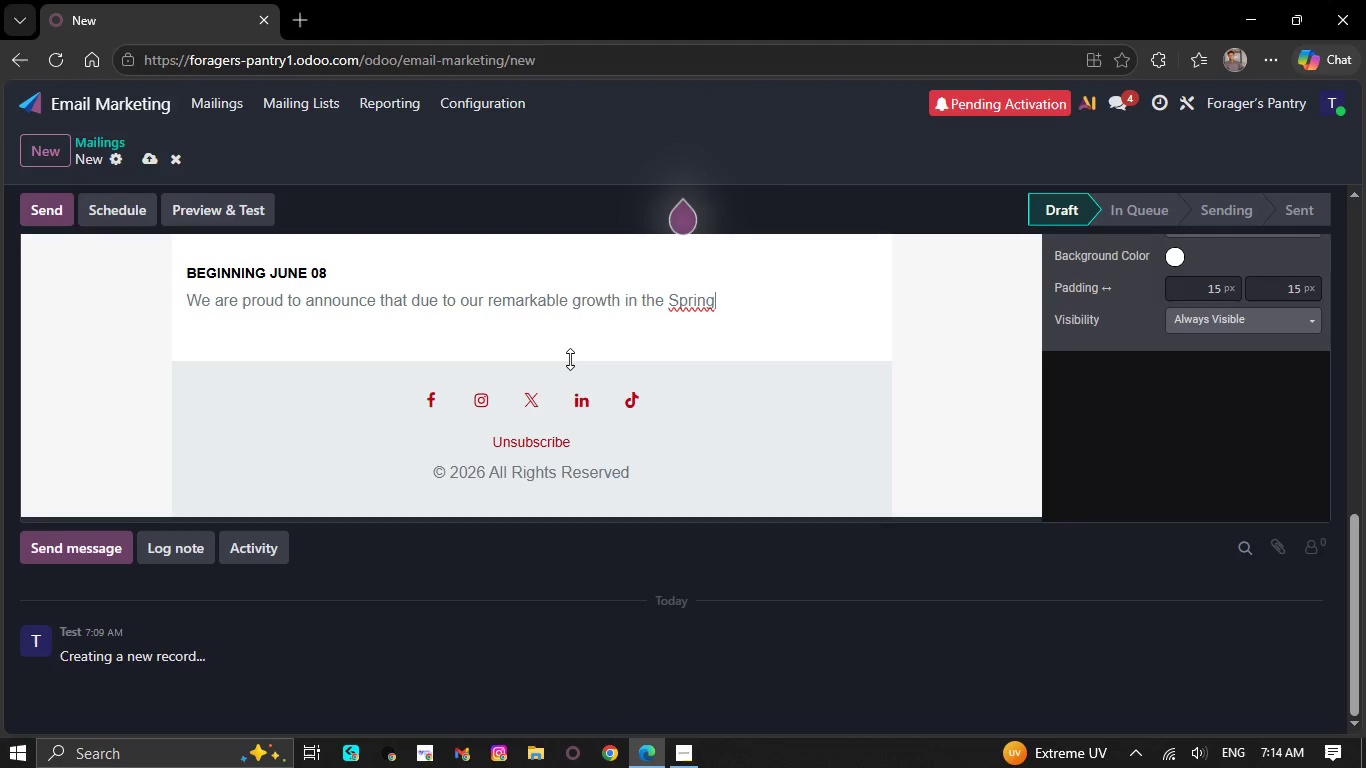 
hold_key(key=Backspace, duration=0.33)
 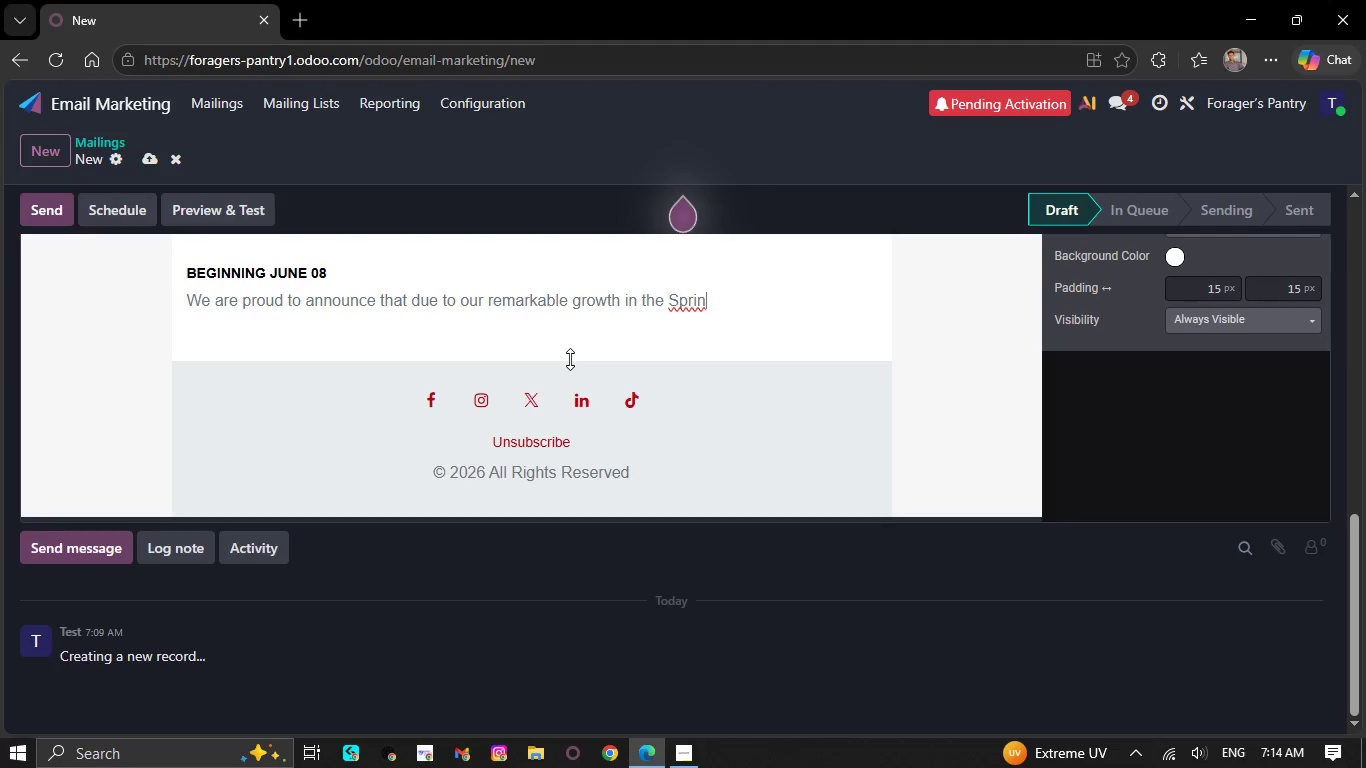 
hold_key(key=Backspace, duration=0.45)
 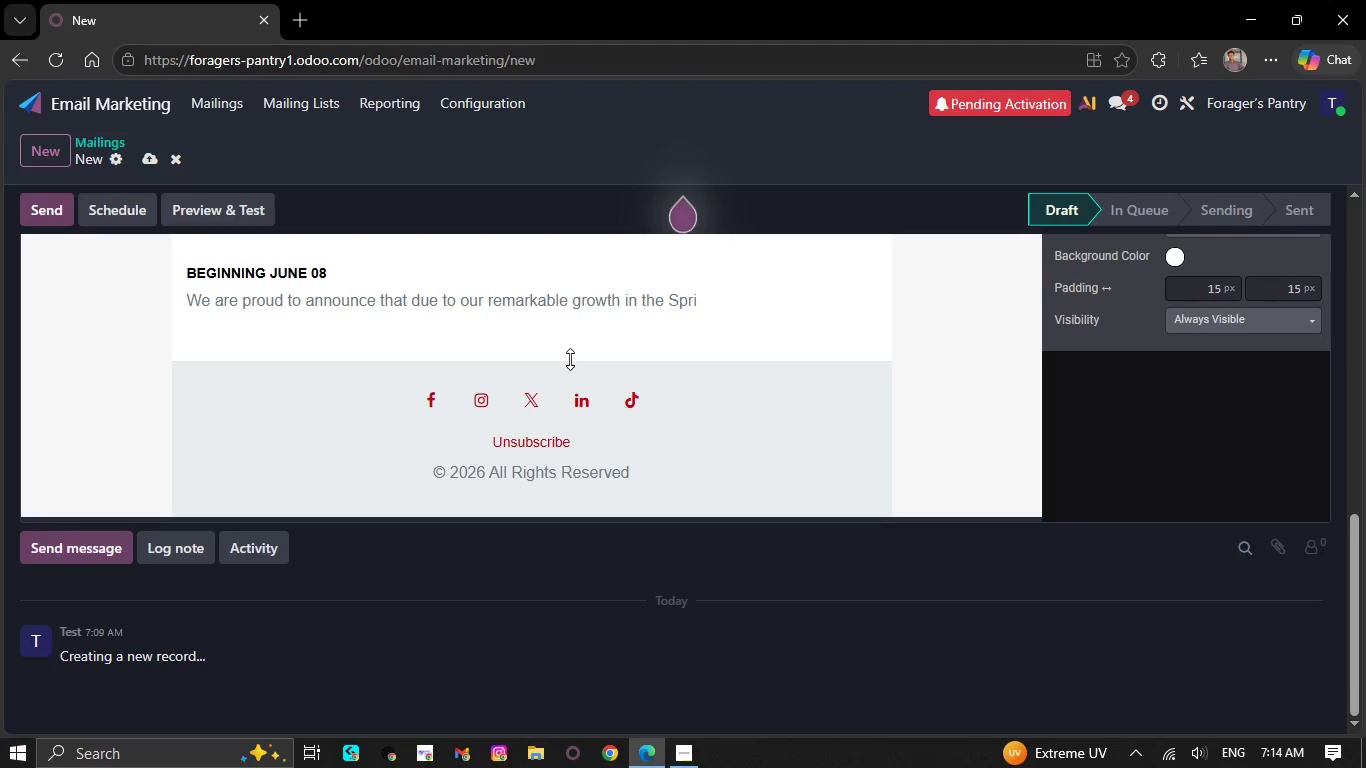 
key(Backspace)
 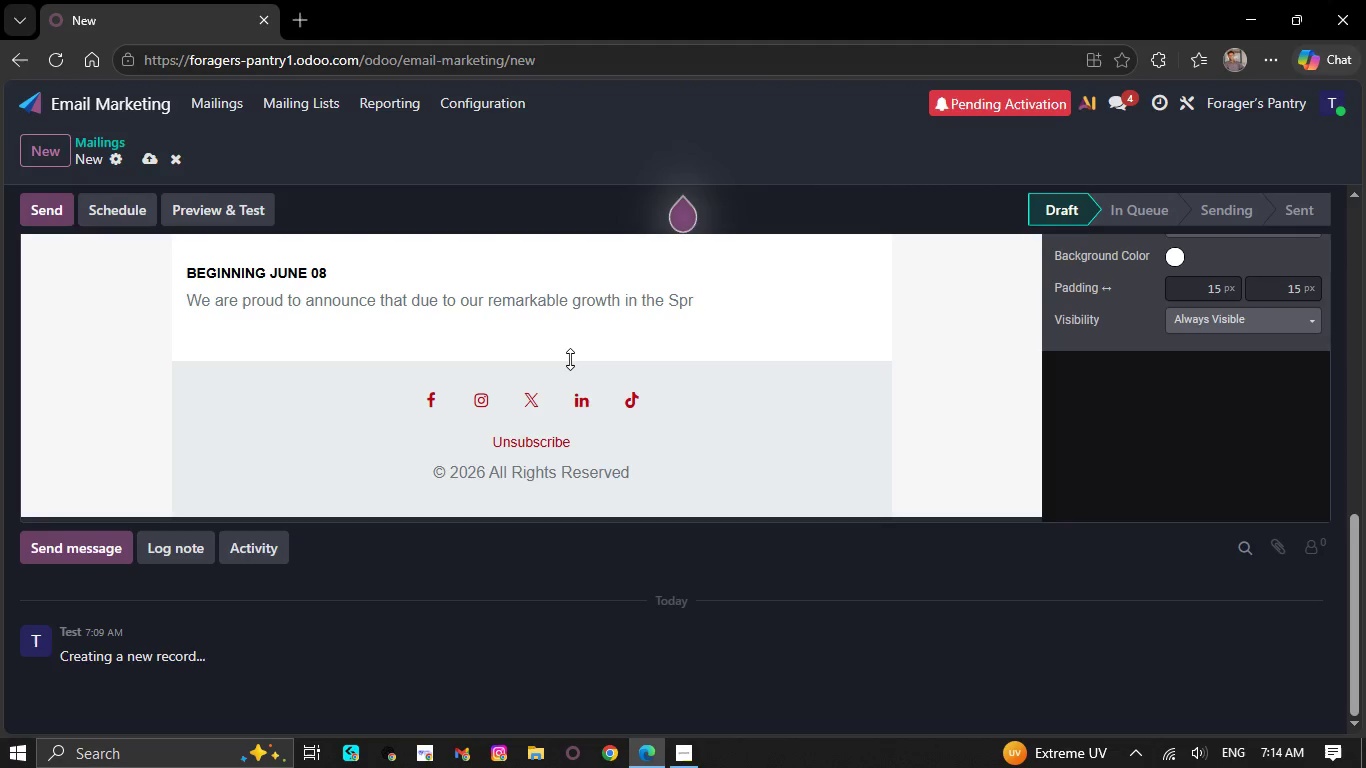 
key(Control+ControlRight)
 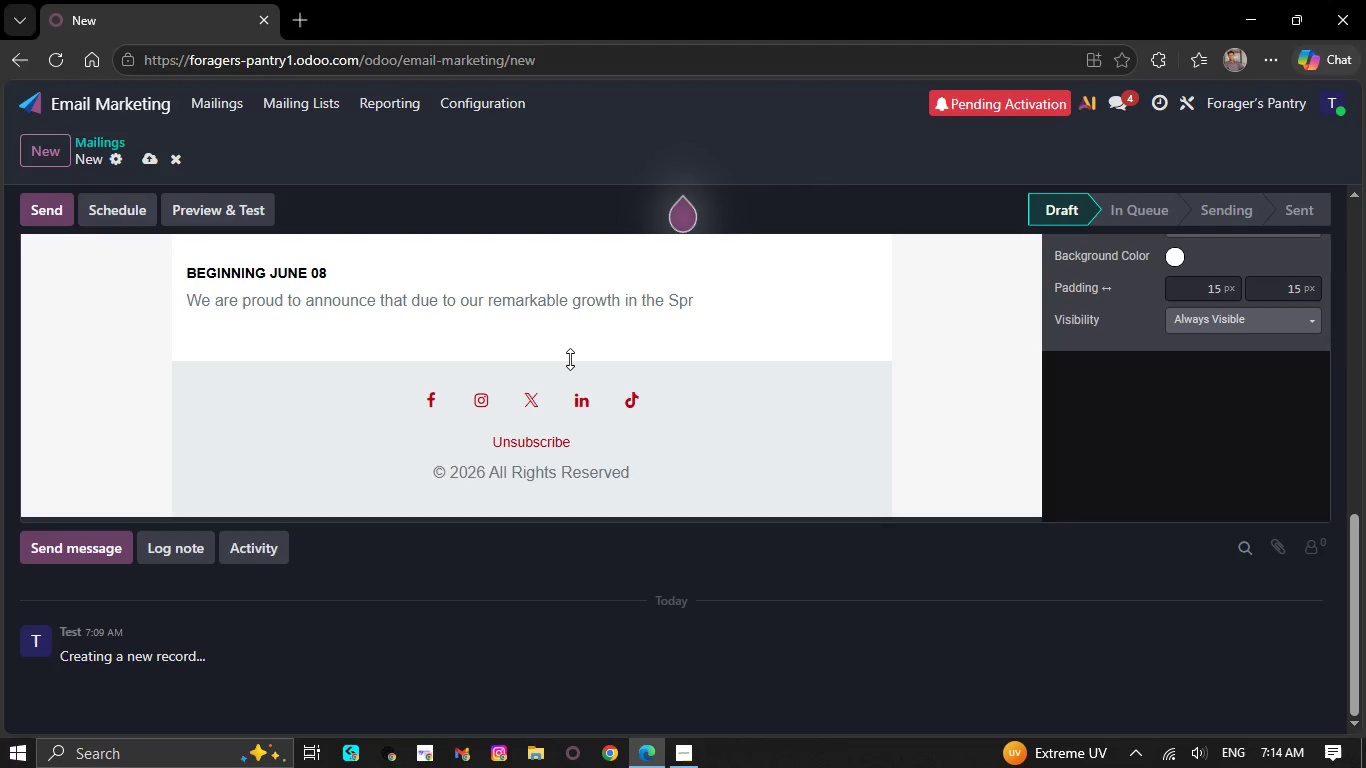 
key(Backspace)
 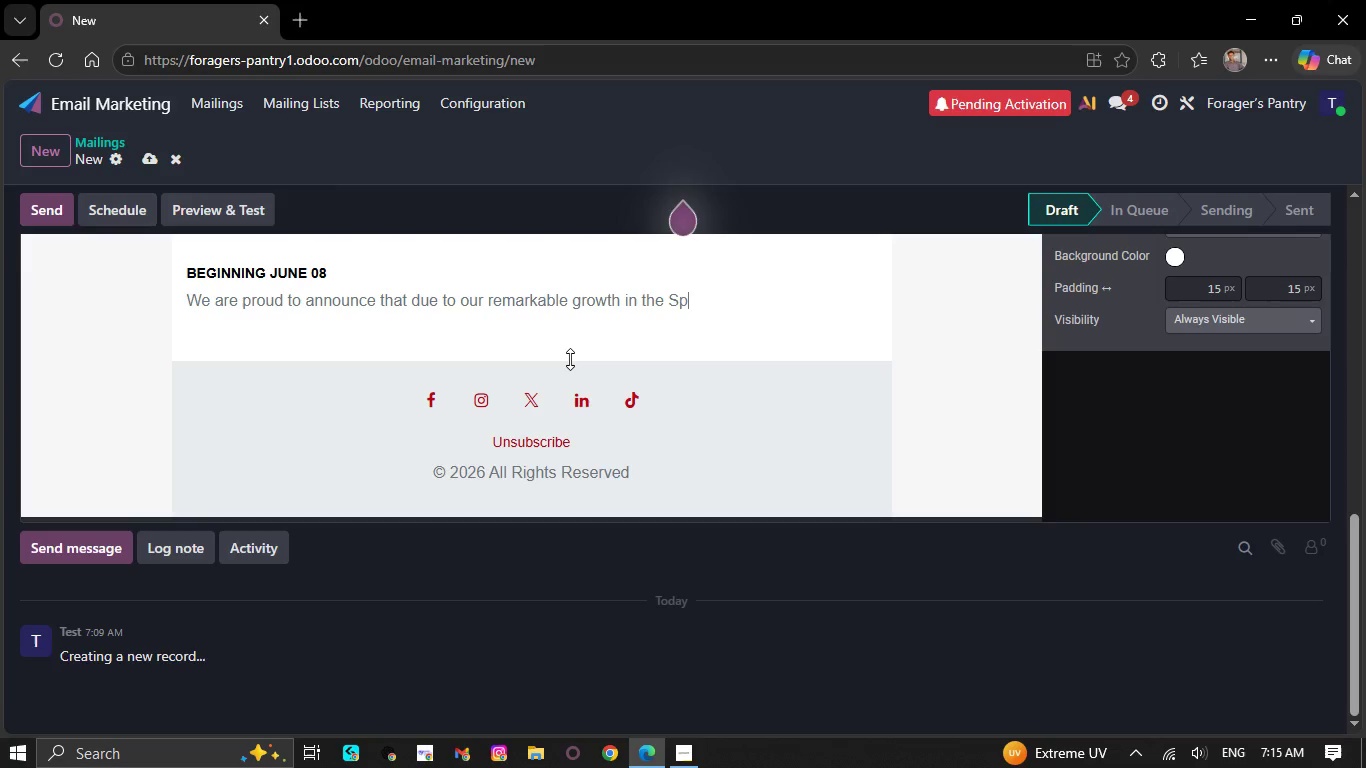 
key(Backspace)
 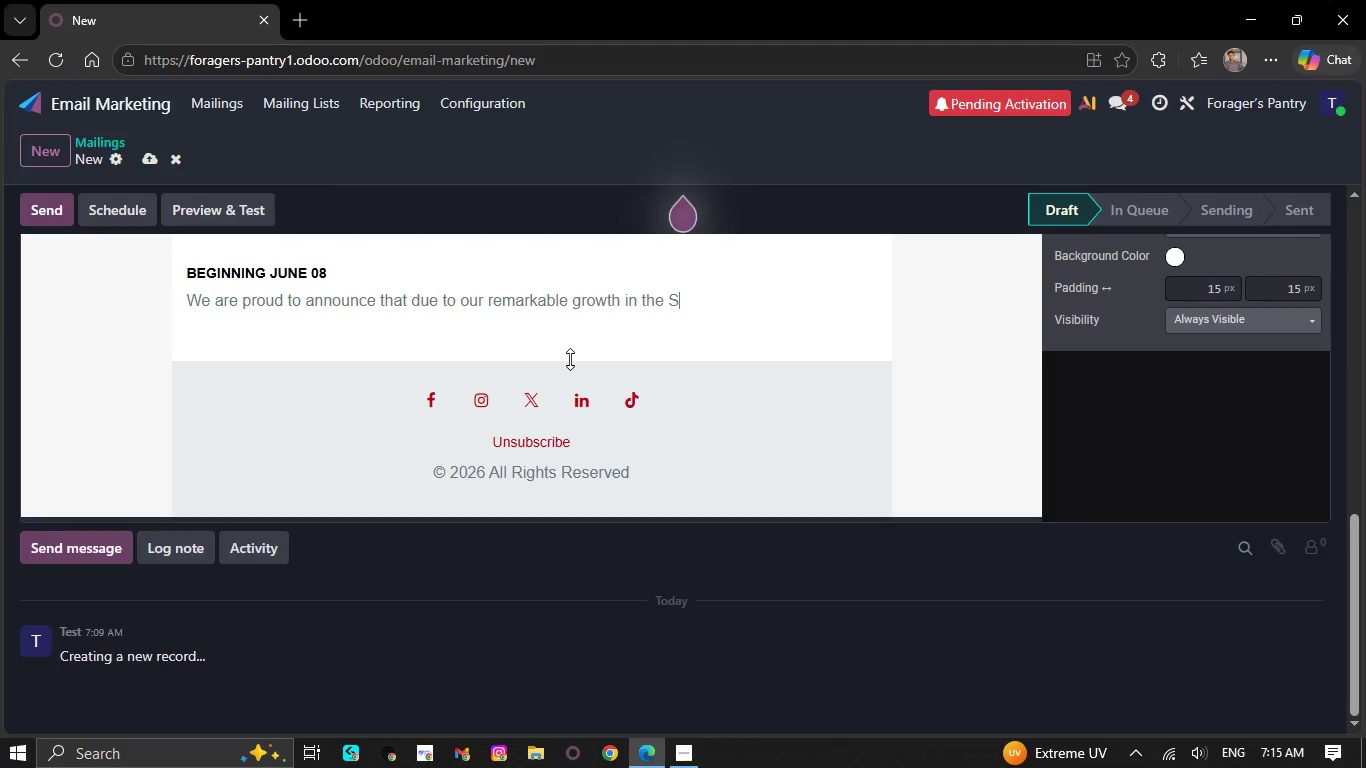 
key(Backspace)
 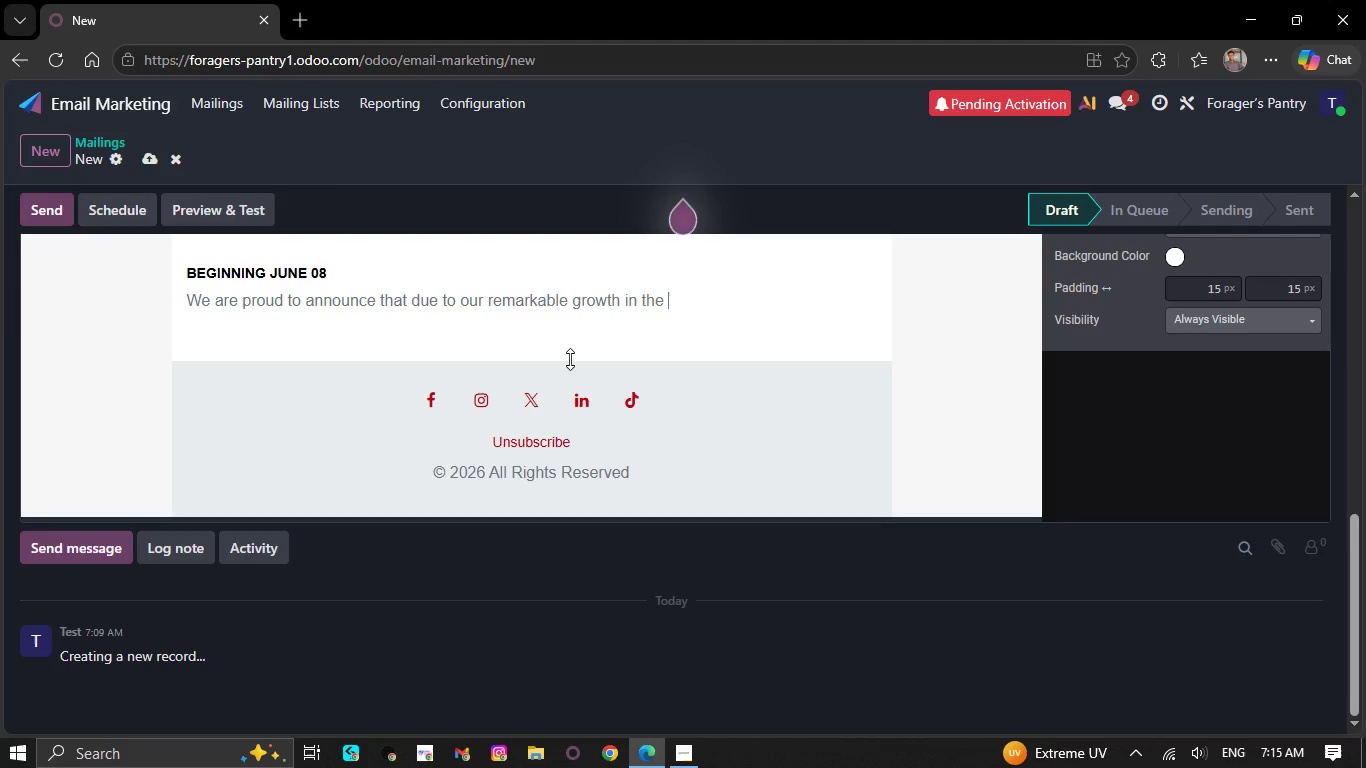 
key(Backspace)
 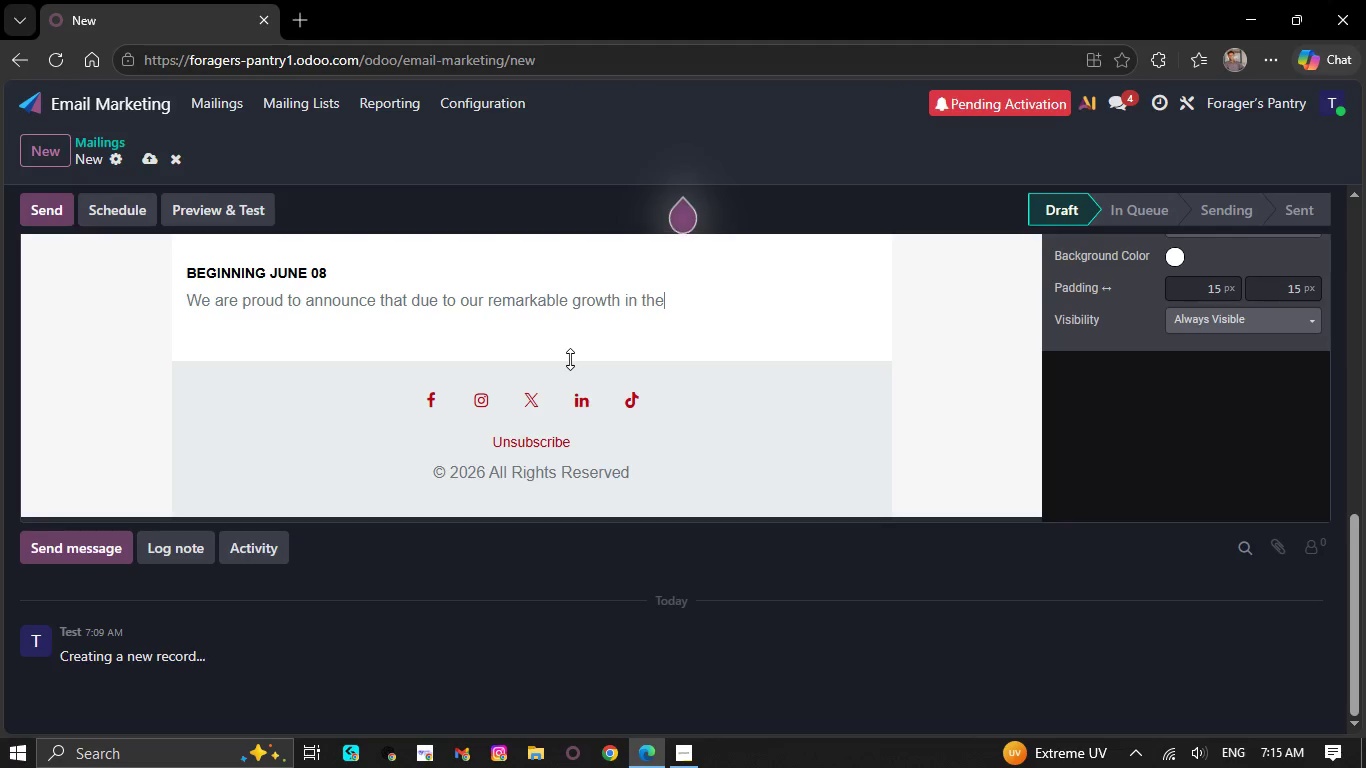 
key(Backspace)
 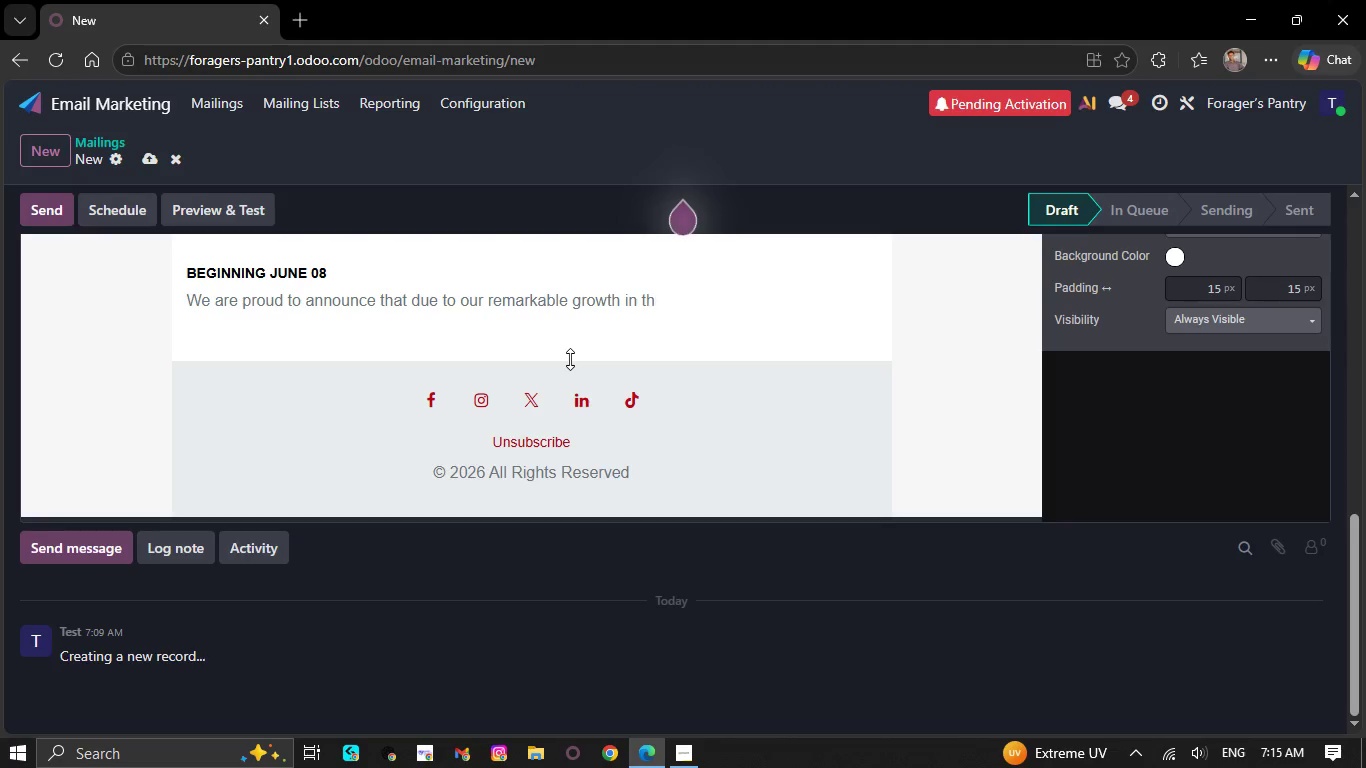 
hold_key(key=Backspace, duration=0.39)
 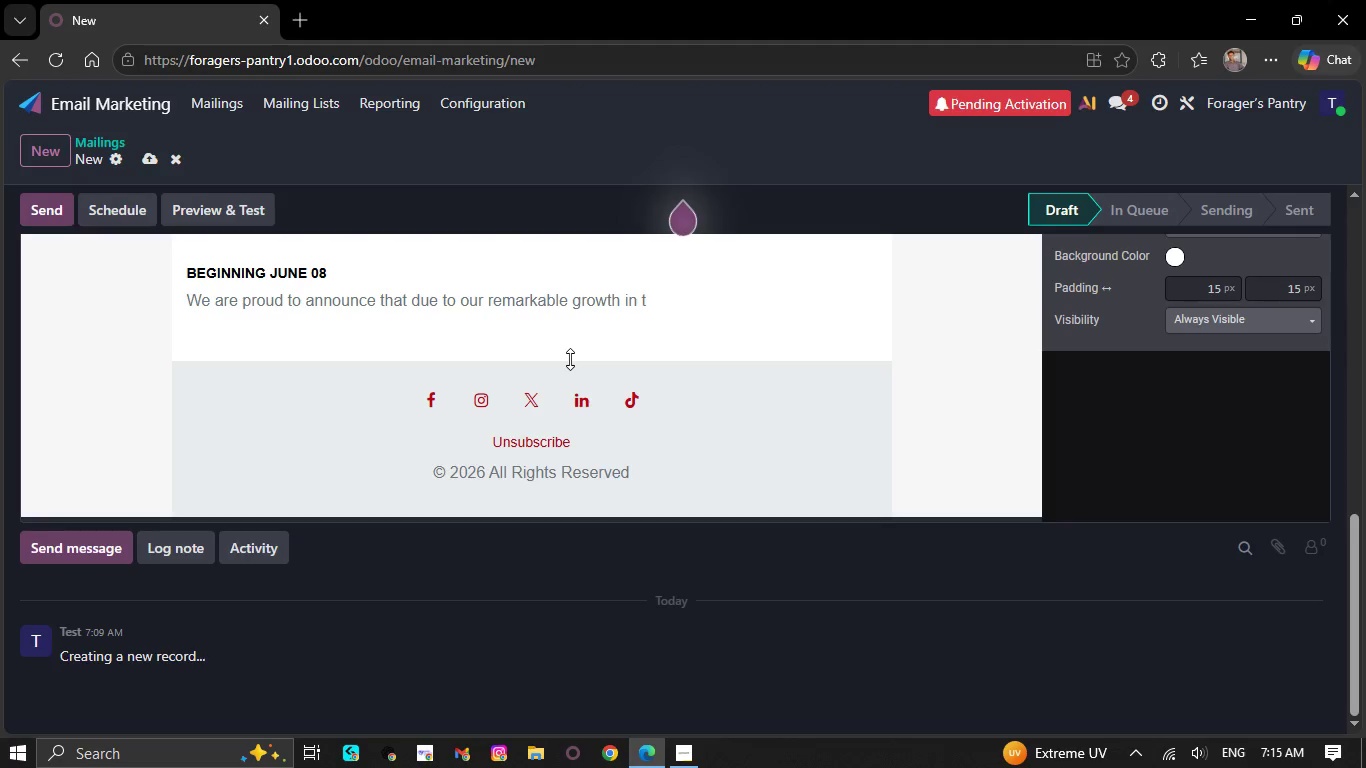 
hold_key(key=Backspace, duration=0.33)
 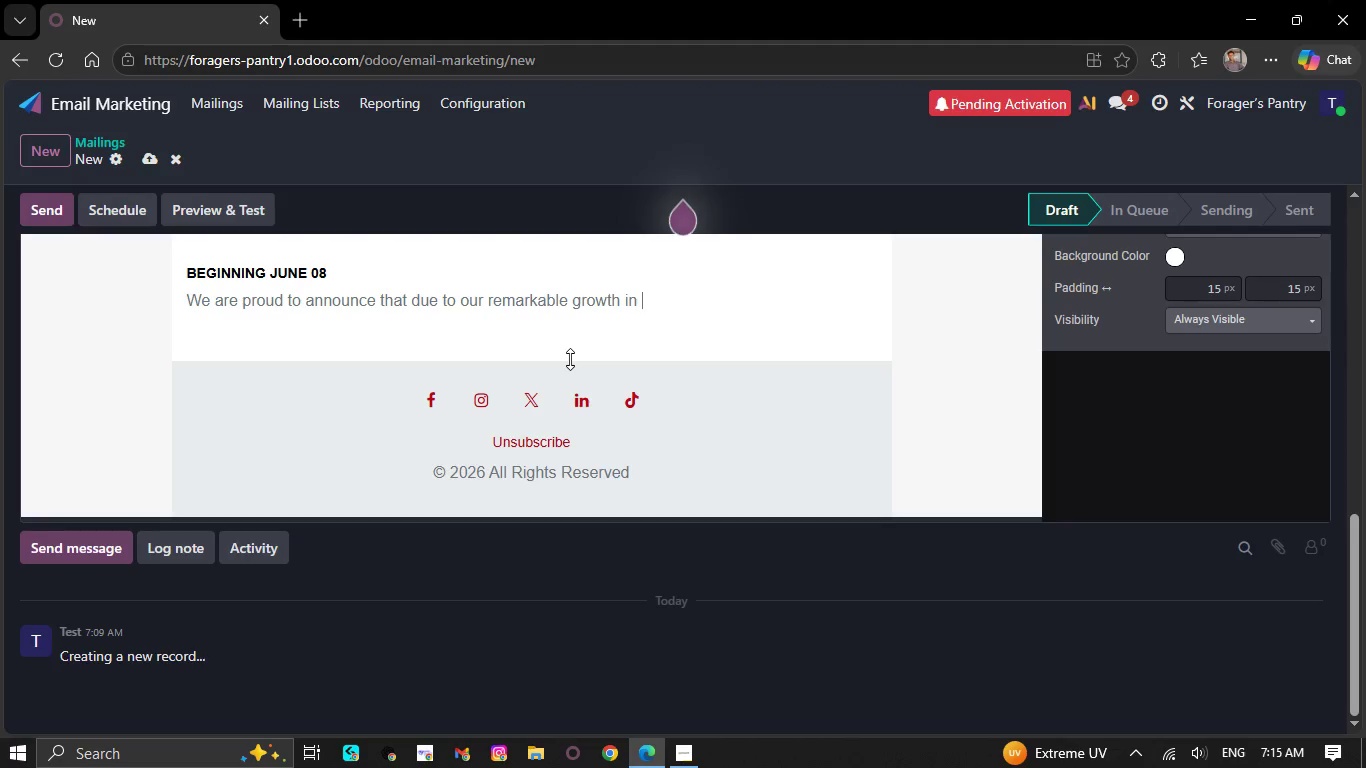 
hold_key(key=Backspace, duration=0.34)
 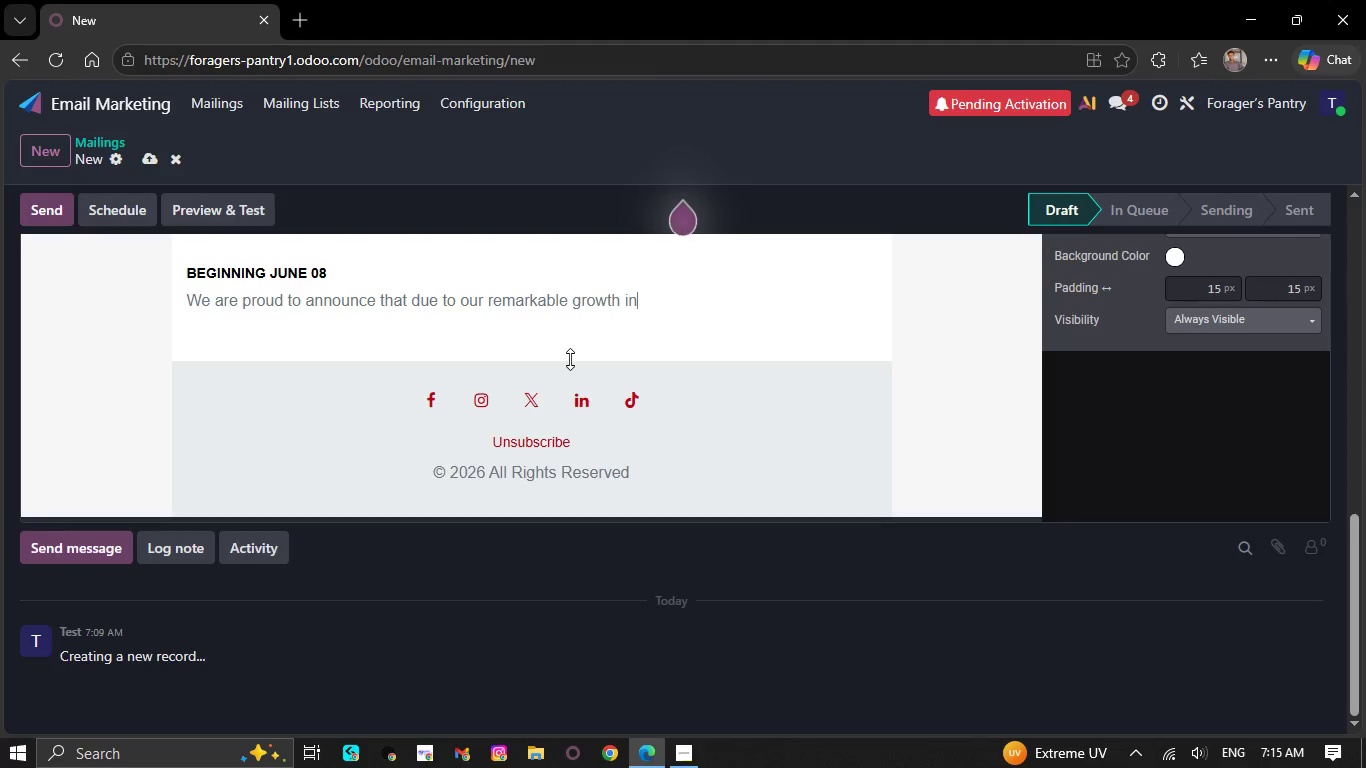 
key(Backspace)
 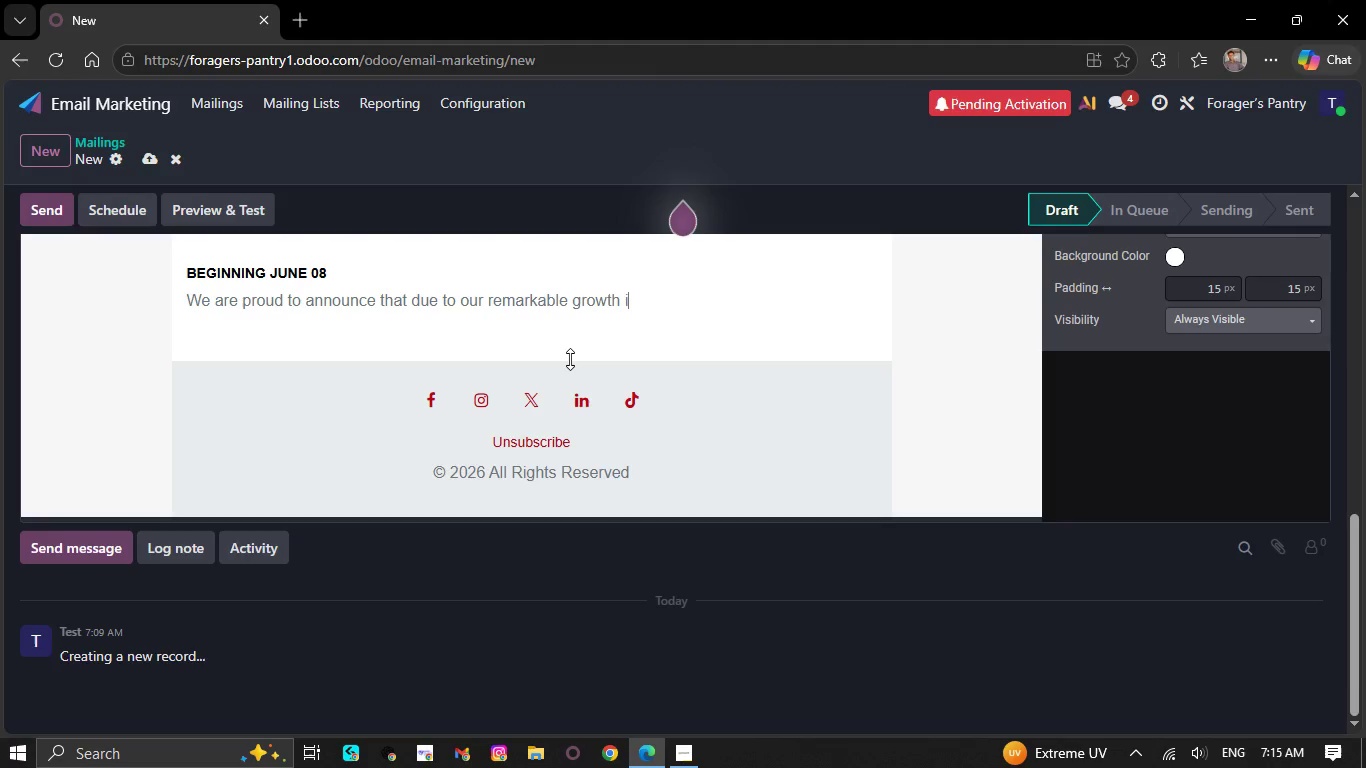 
hold_key(key=Backspace, duration=0.33)
 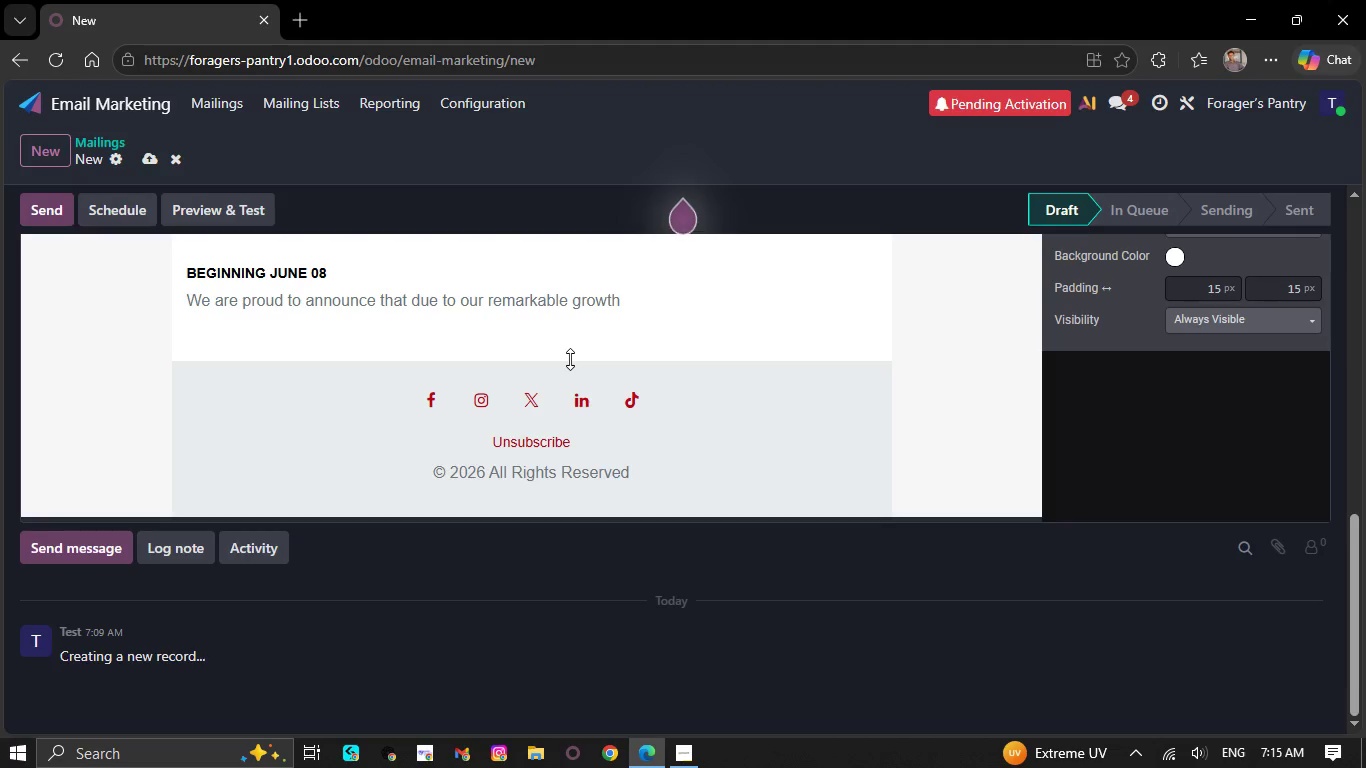 
hold_key(key=Backspace, duration=0.41)
 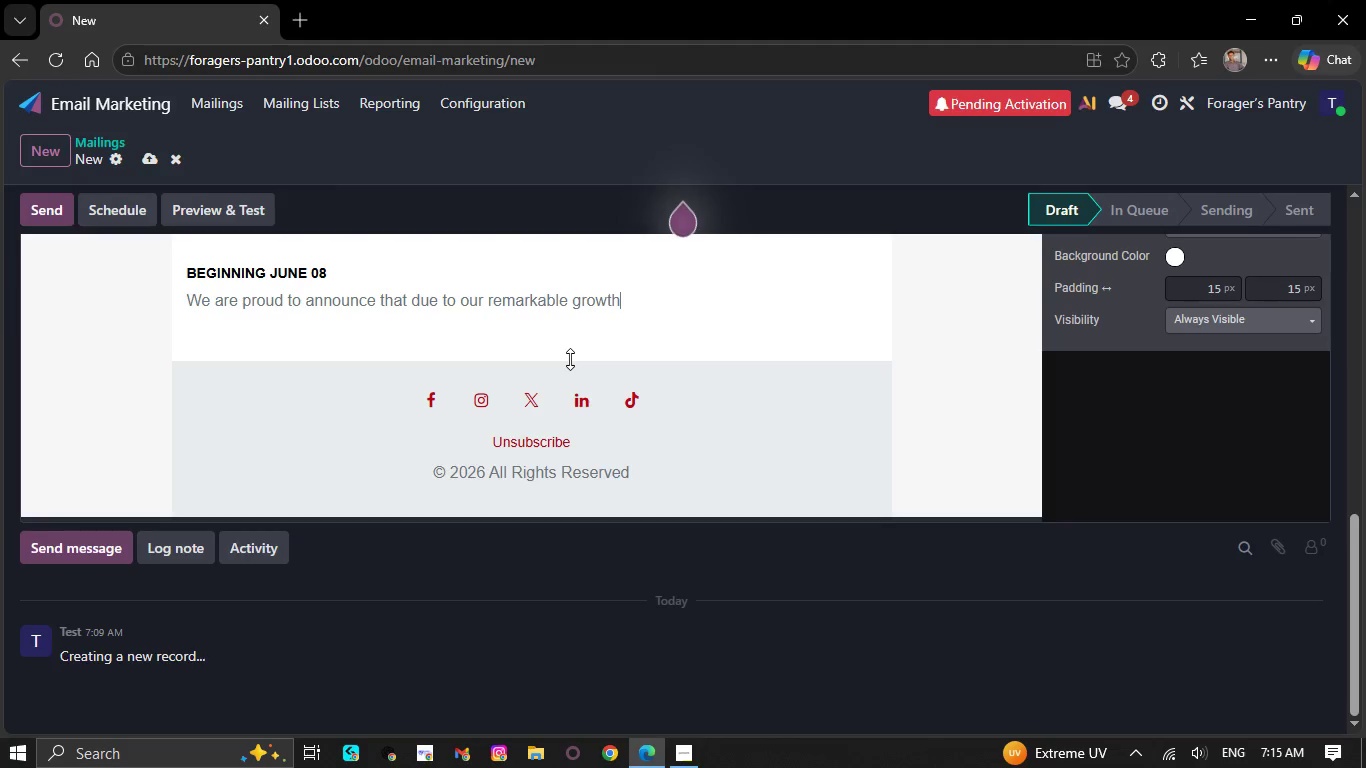 
hold_key(key=Backspace, duration=0.34)
 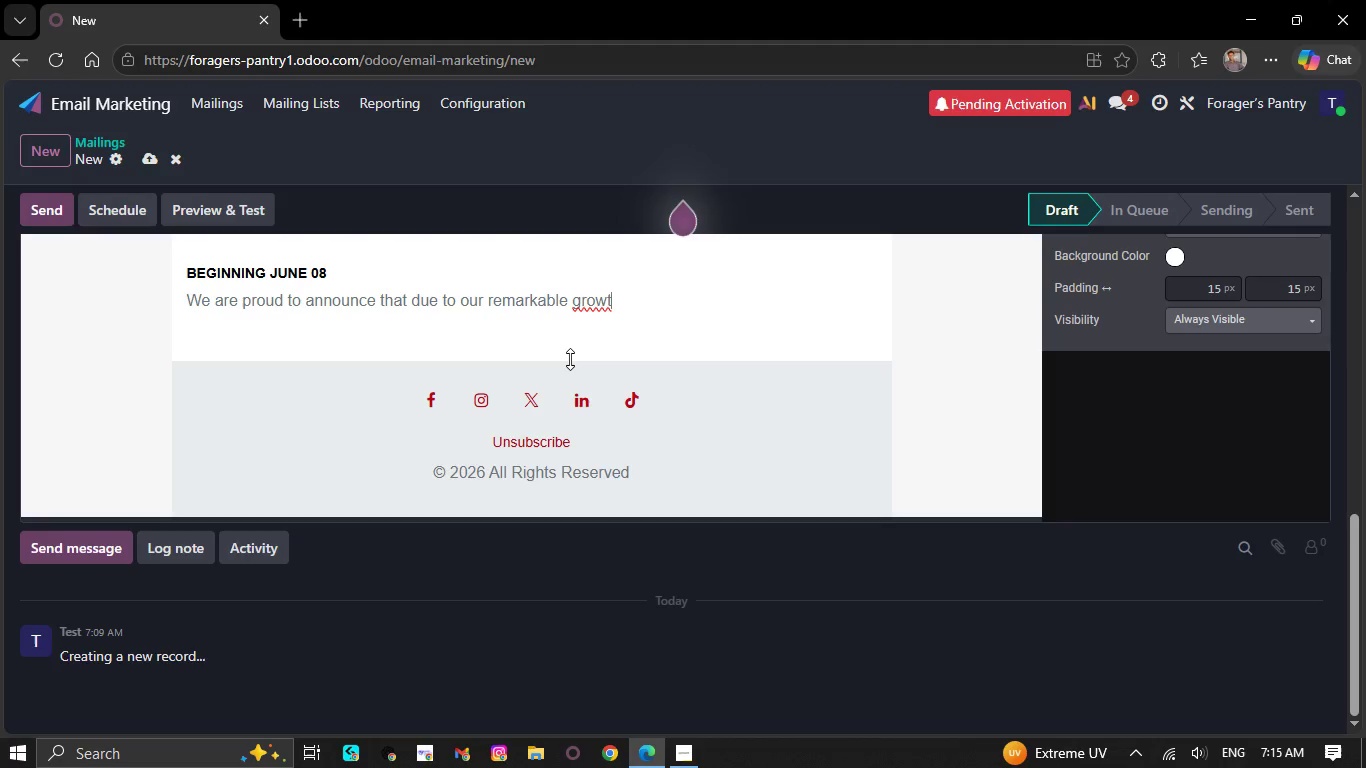 
hold_key(key=Backspace, duration=0.31)
 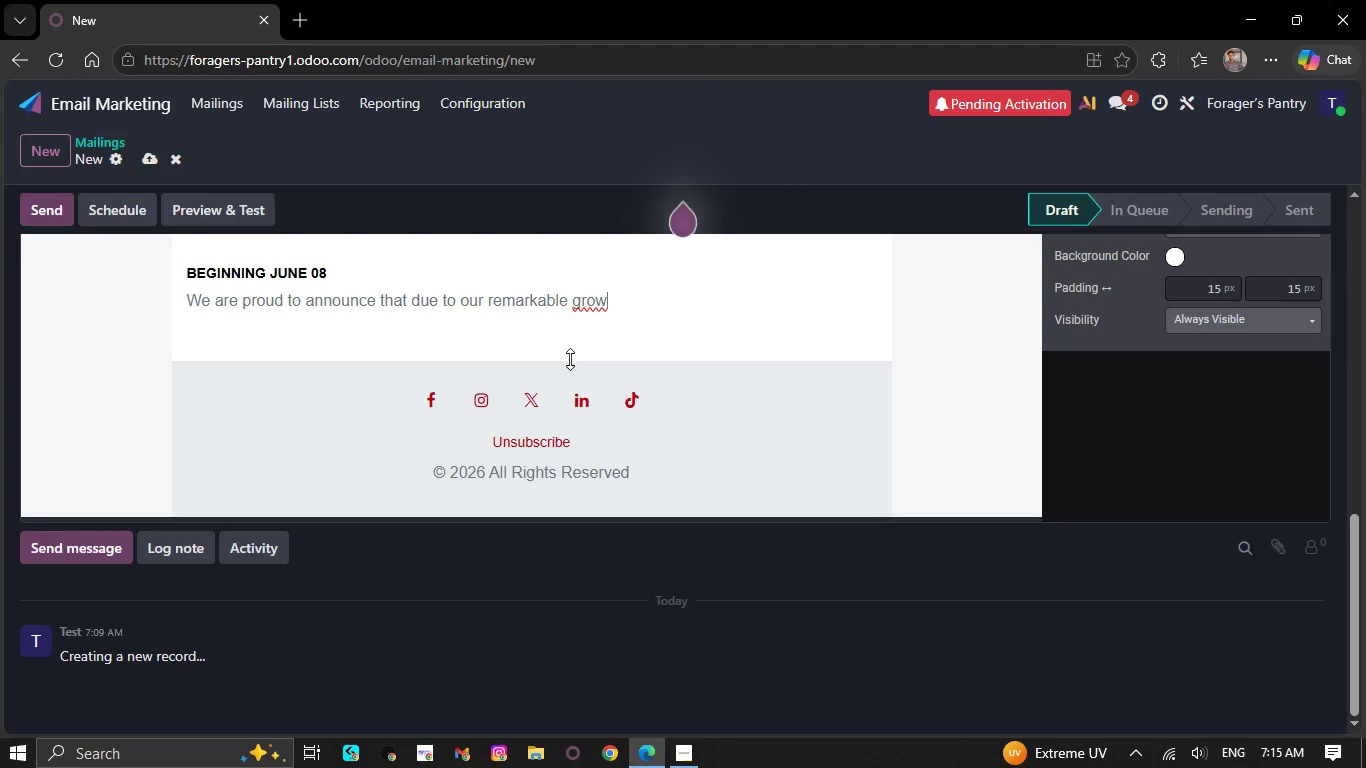 
key(Backspace)
 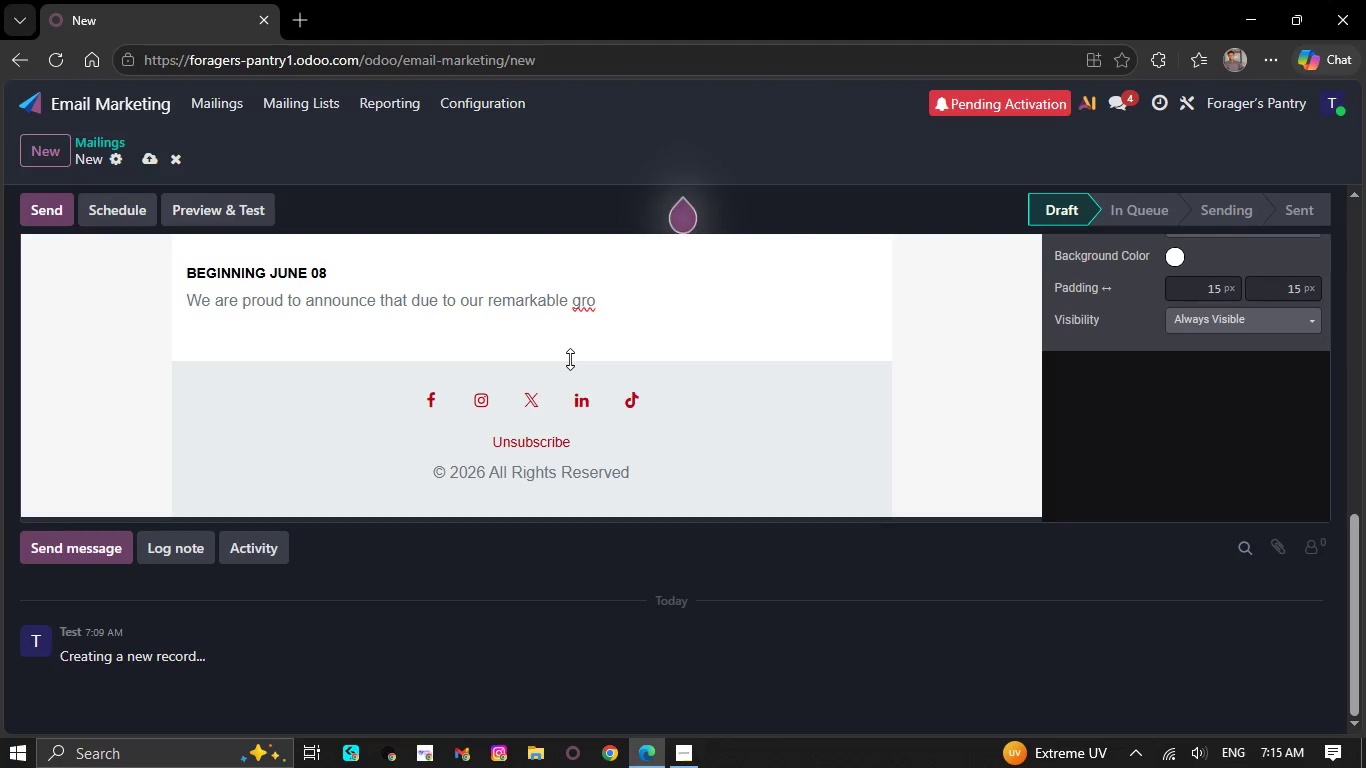 
key(Backspace)
 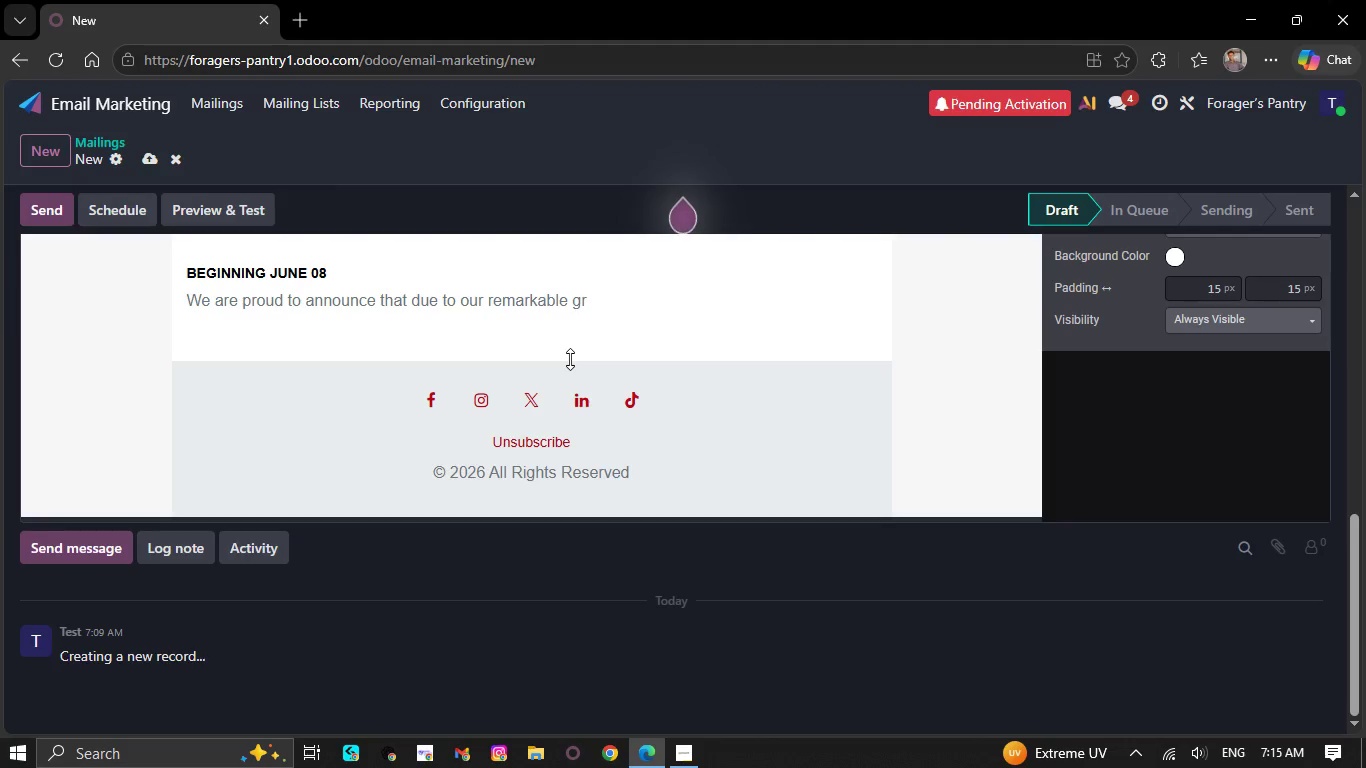 
key(Backspace)
 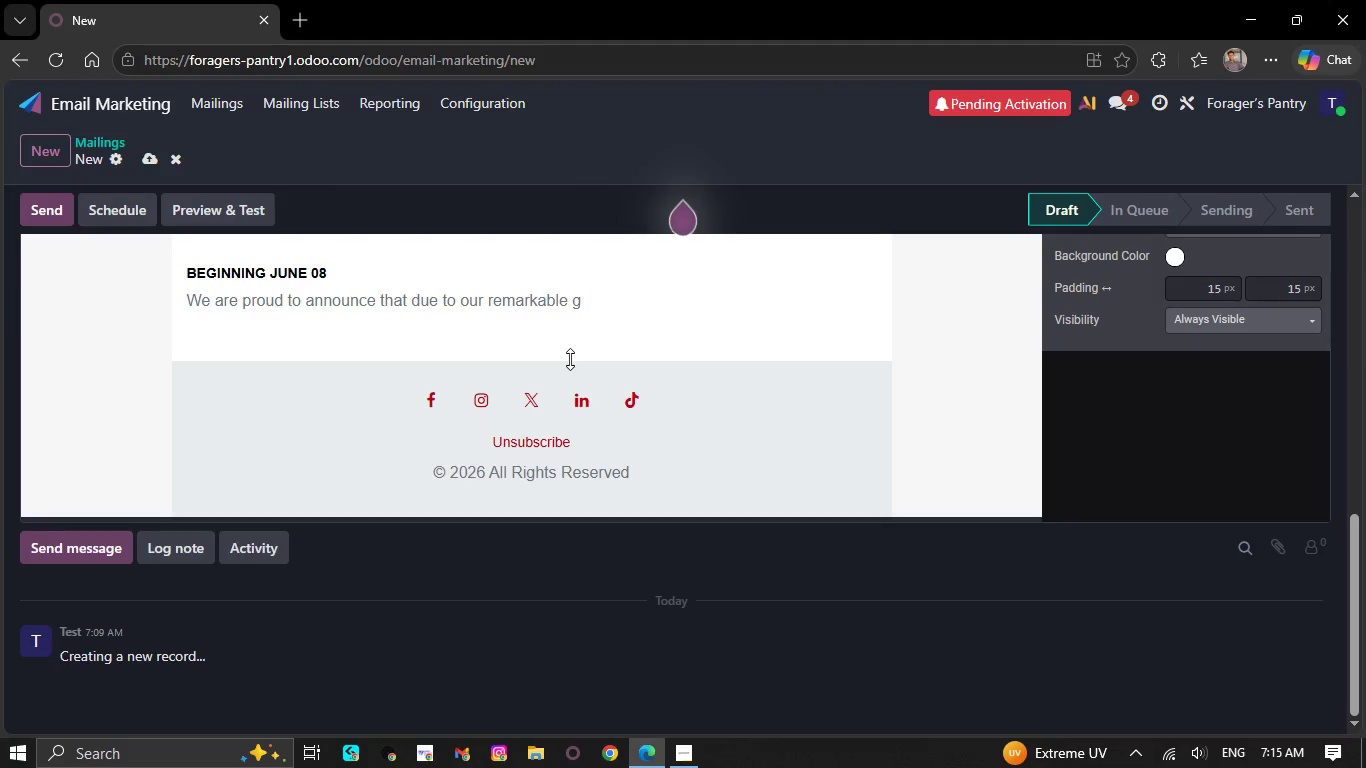 
wait(5.2)
 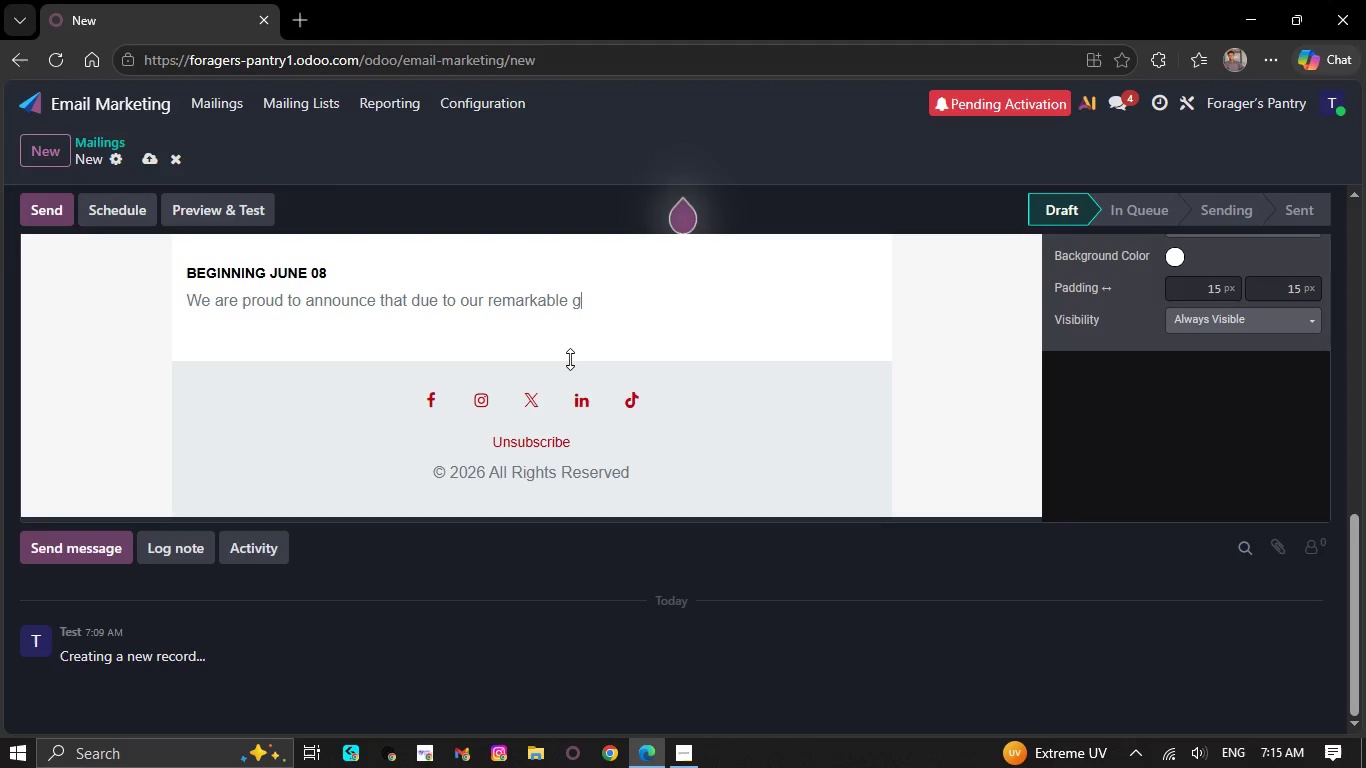 
hold_key(key=Backspace, duration=0.36)
 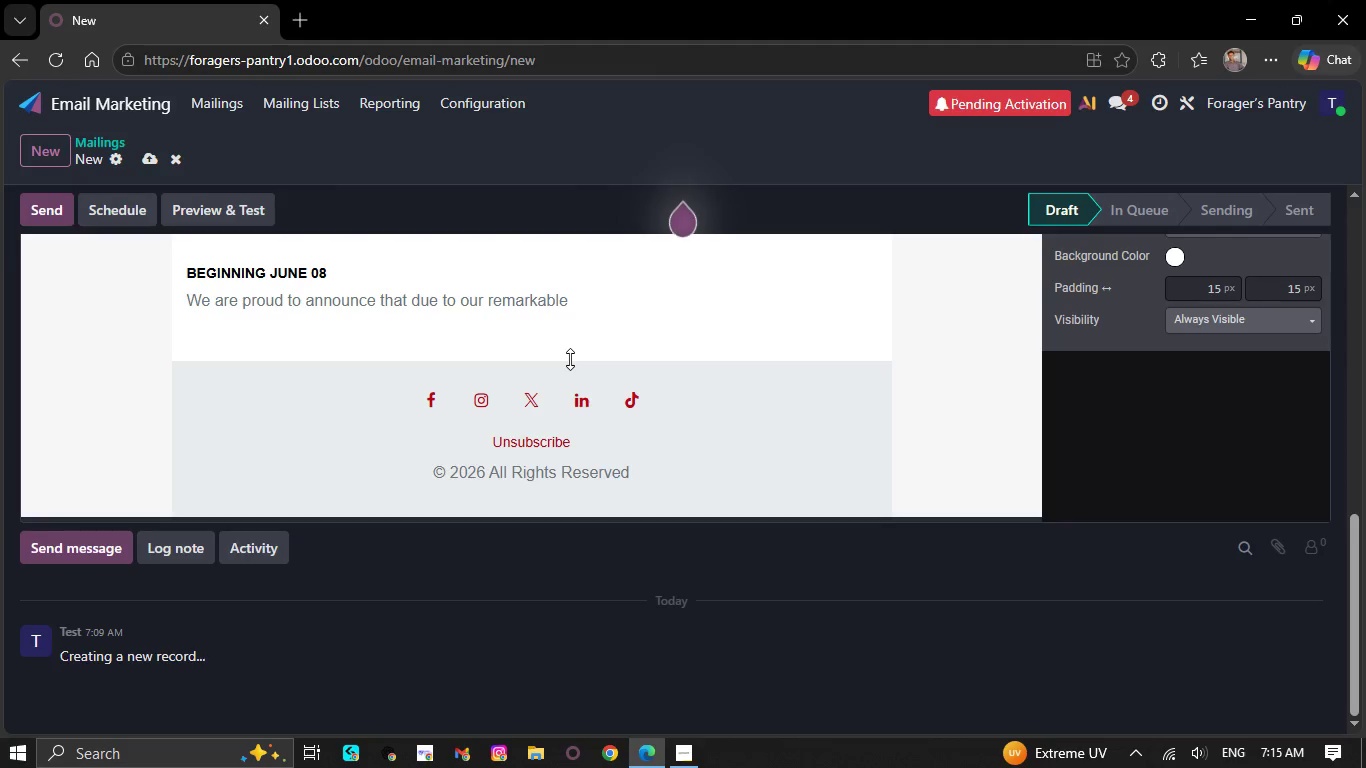 
hold_key(key=Backspace, duration=0.34)
 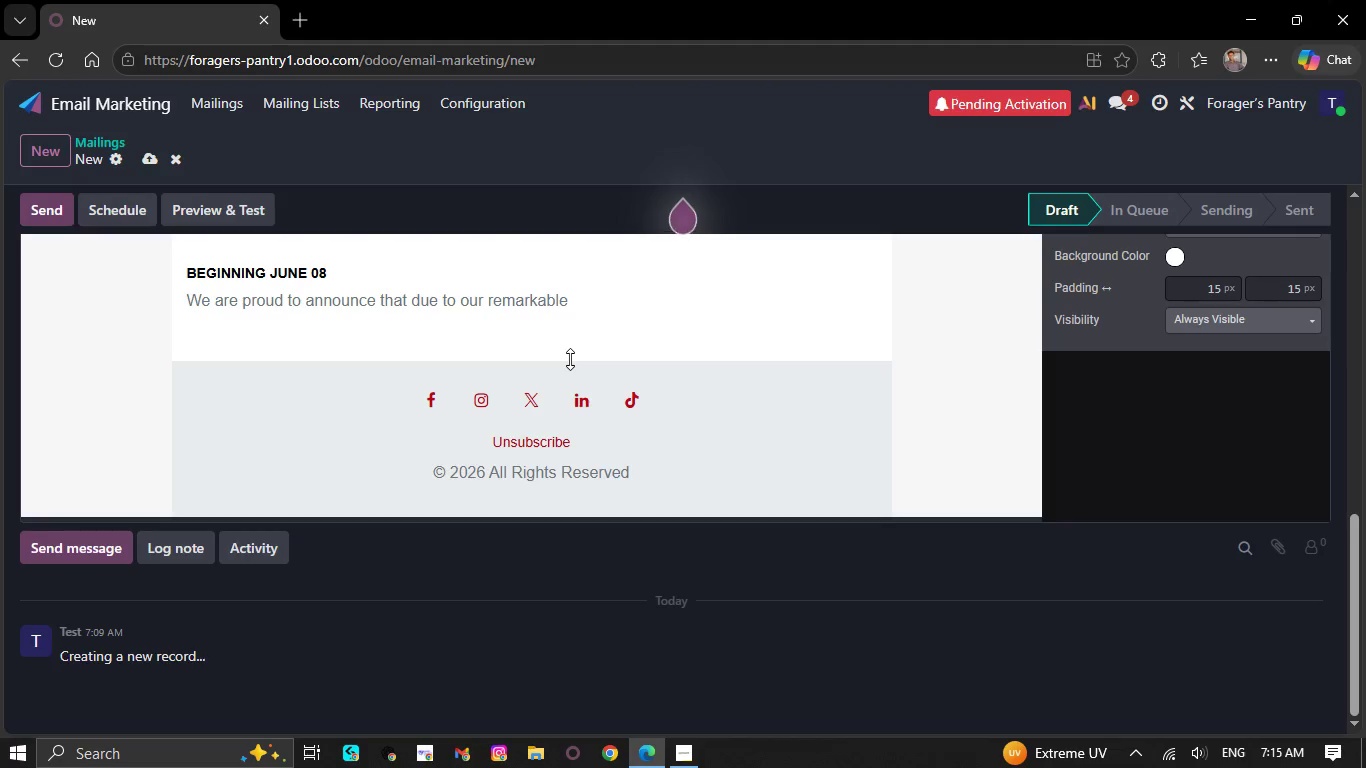 
hold_key(key=Backspace, duration=0.31)
 